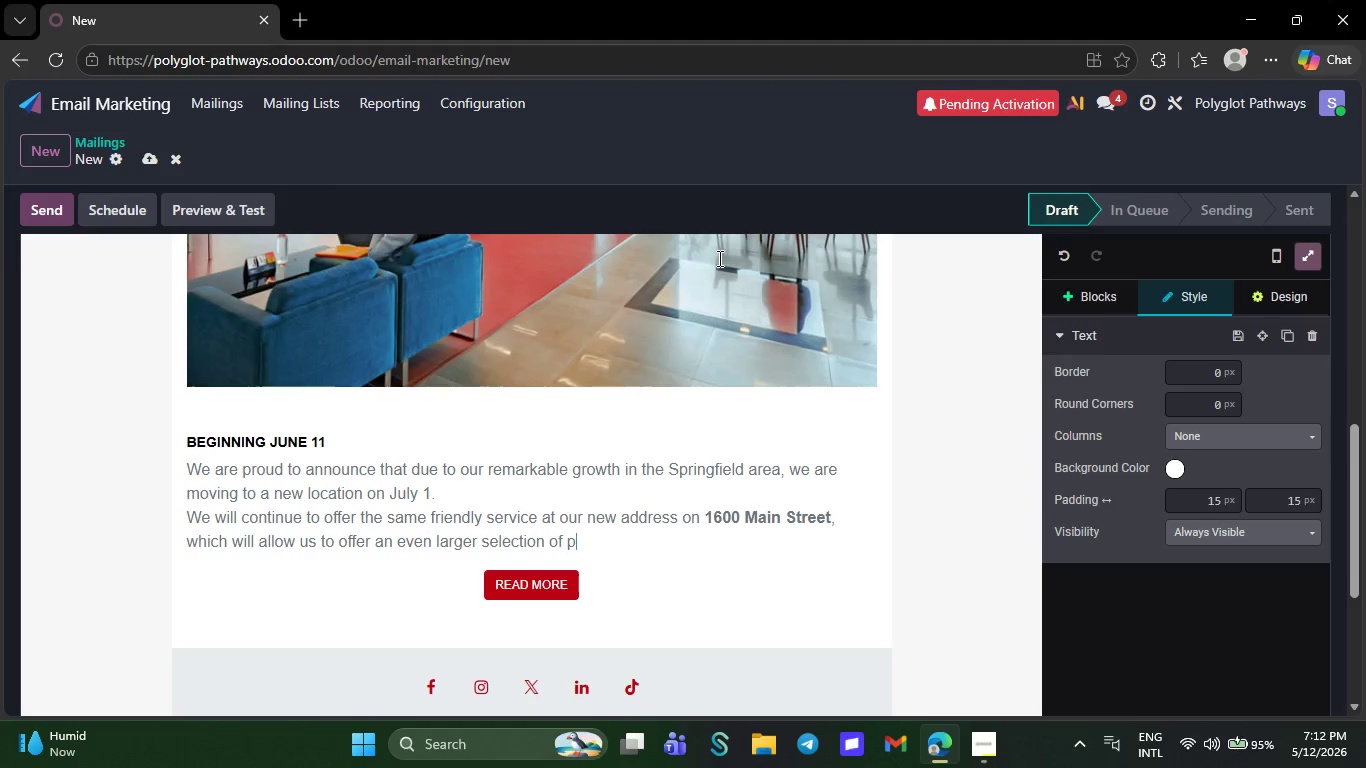 
key(Backspace)
 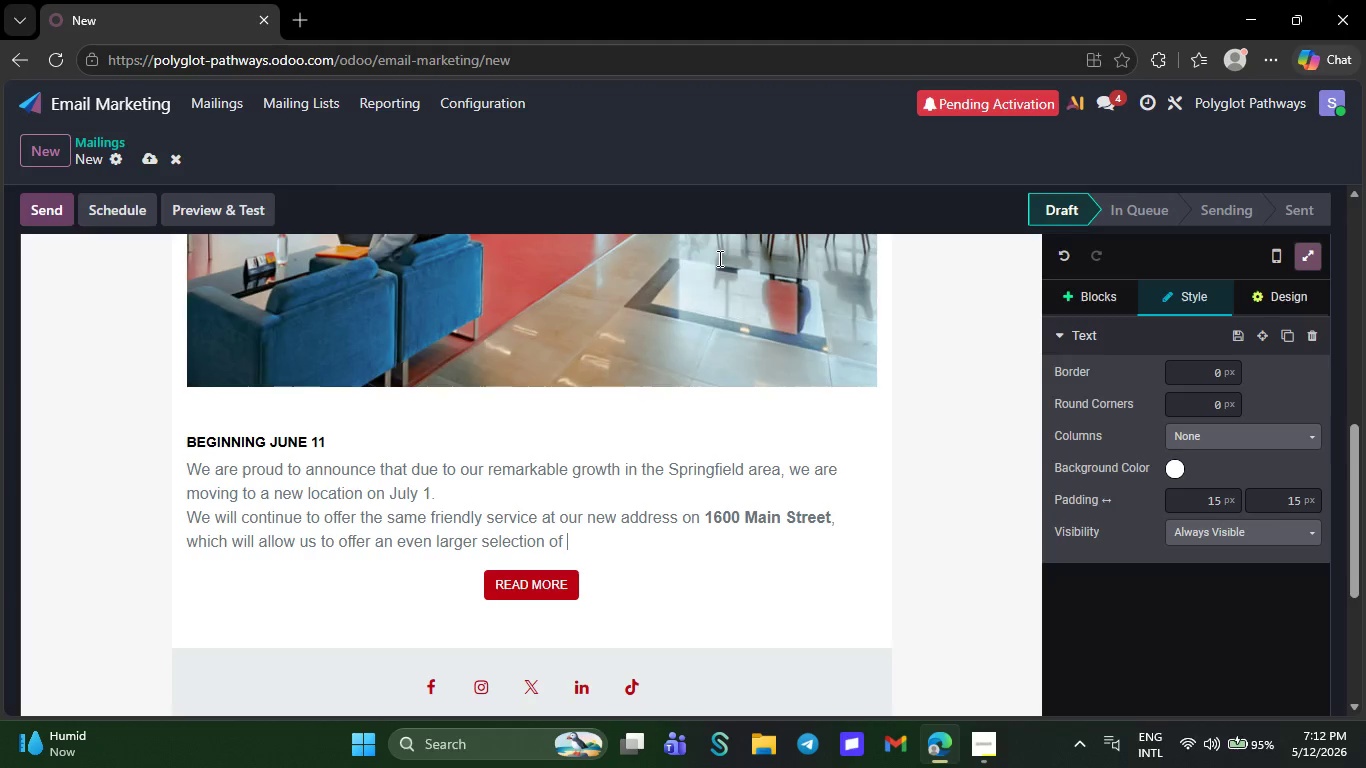 
key(Backspace)
 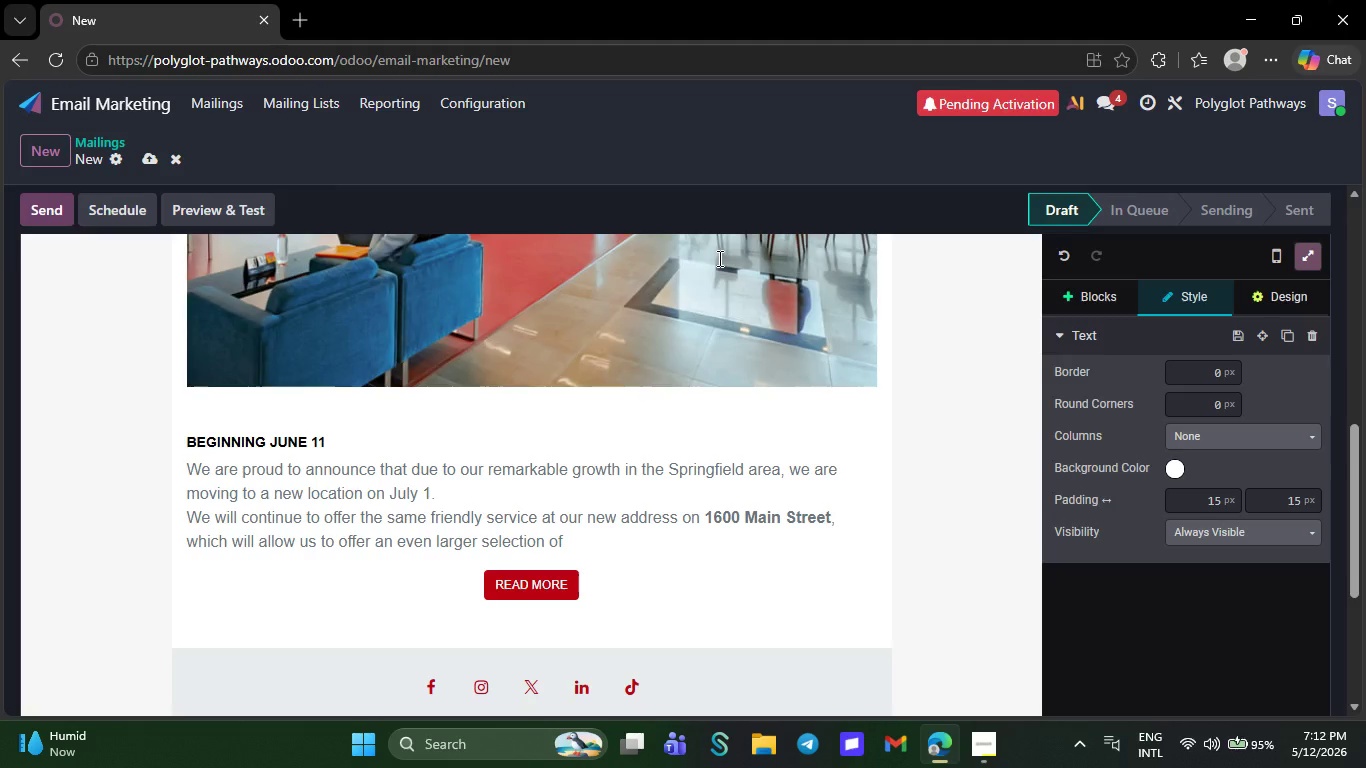 
key(Backspace)
 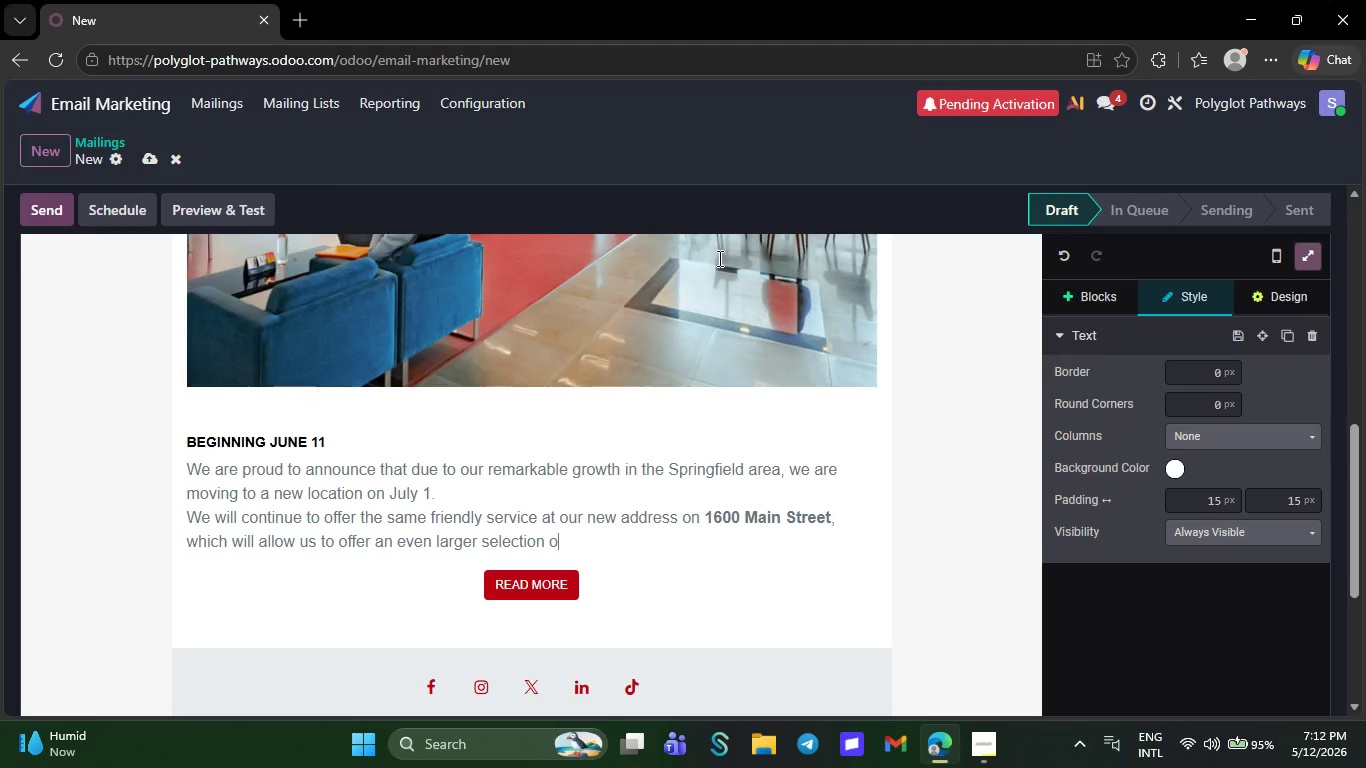 
key(Backspace)
 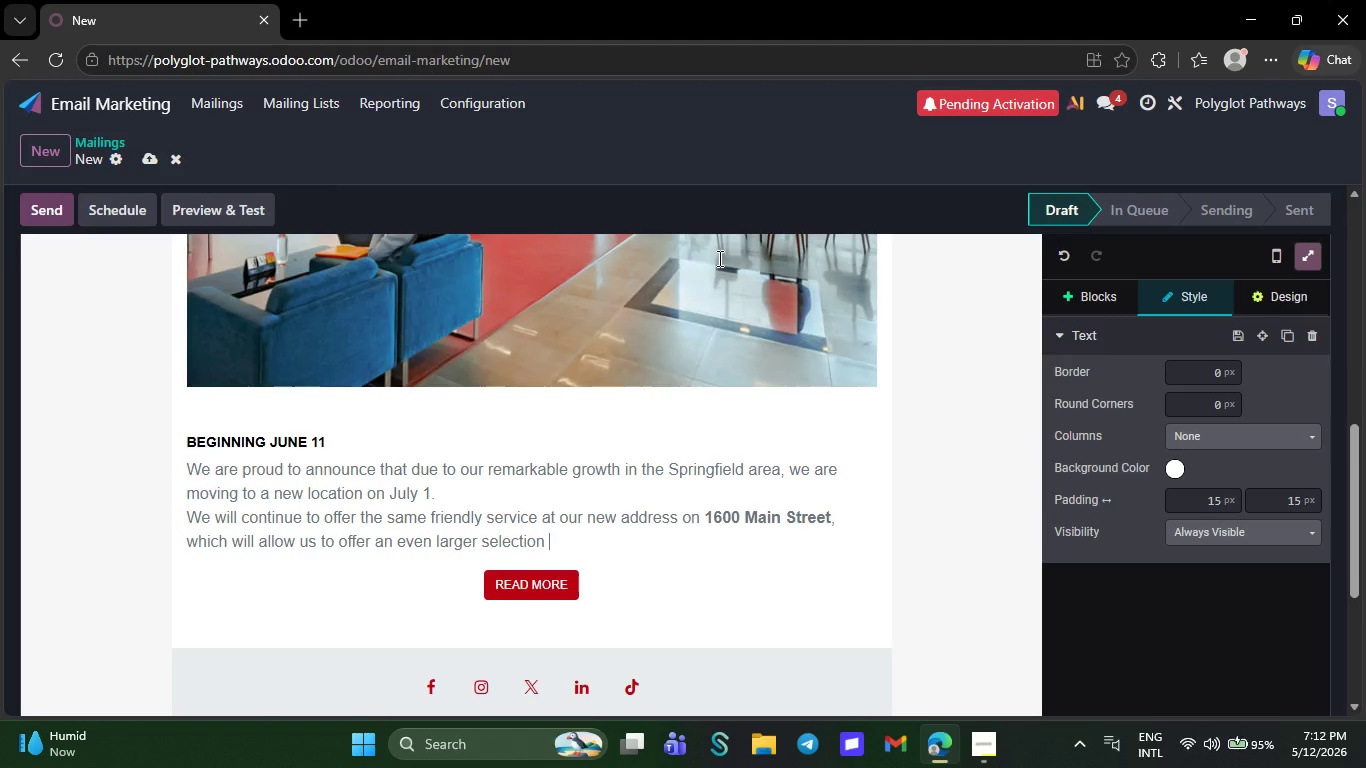 
wait(5.41)
 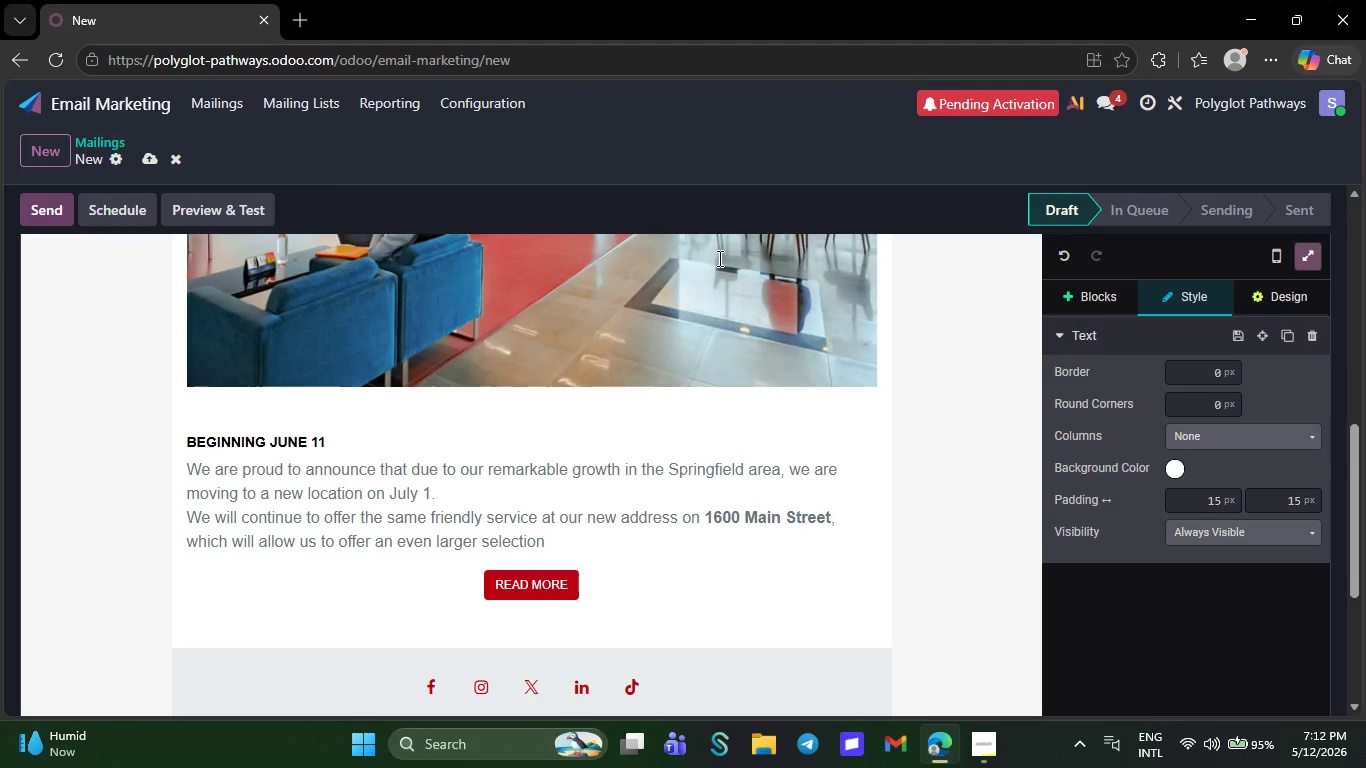 
key(Backspace)
 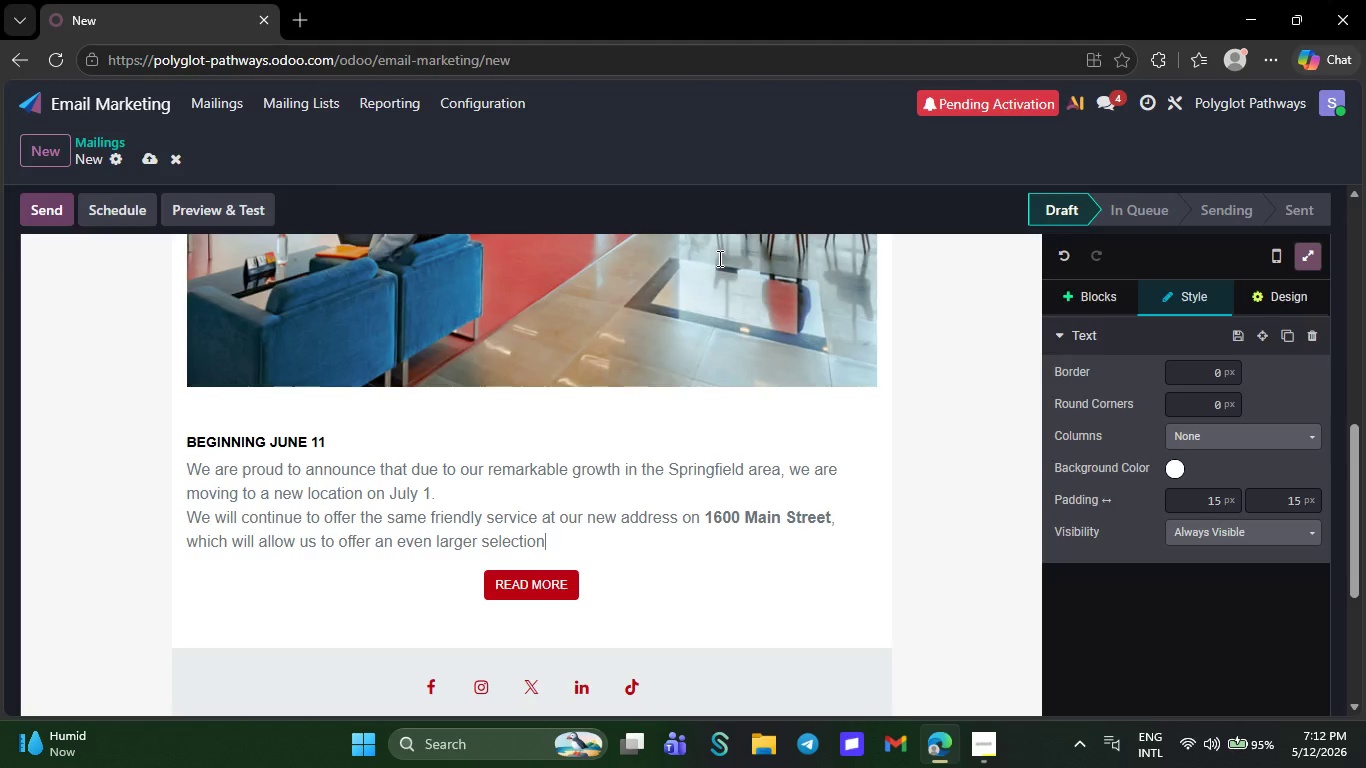 
key(Backspace)
 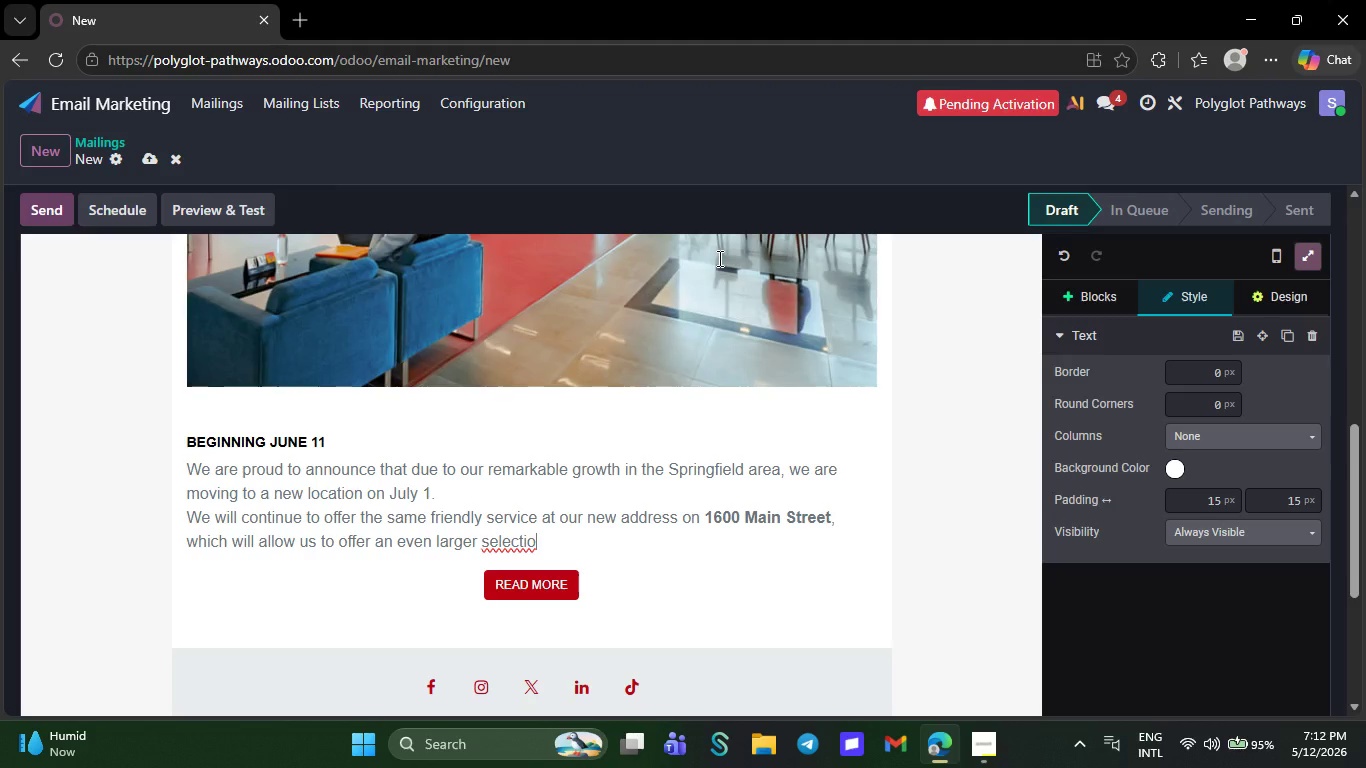 
key(Backspace)
 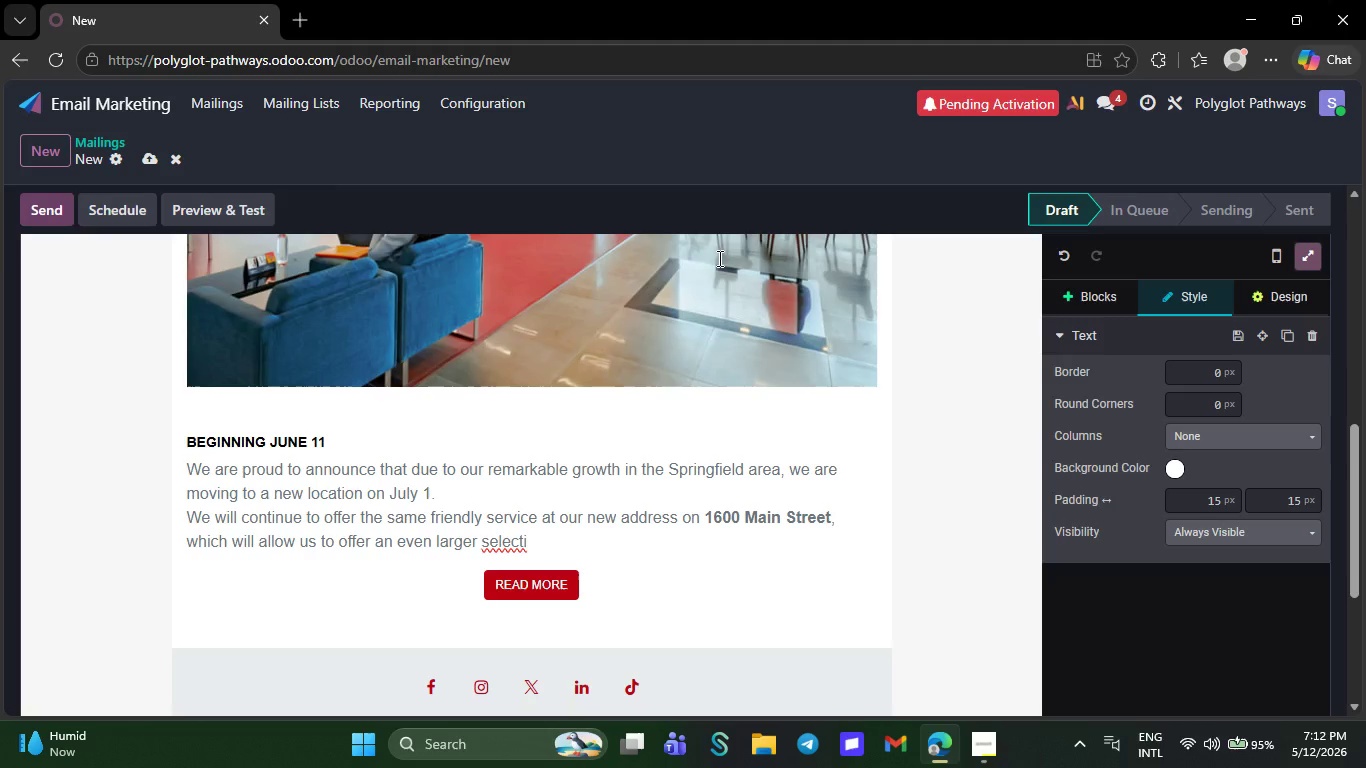 
key(Backspace)
 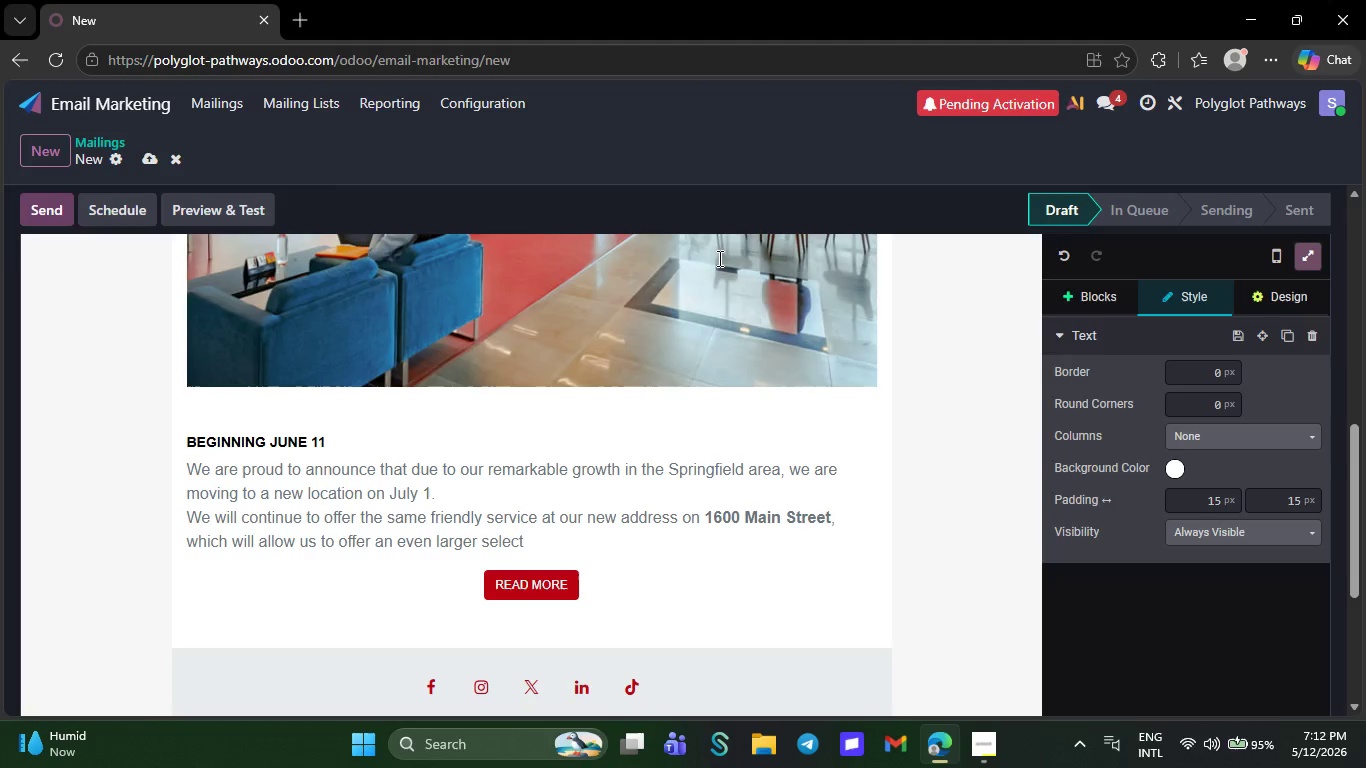 
key(Backspace)
 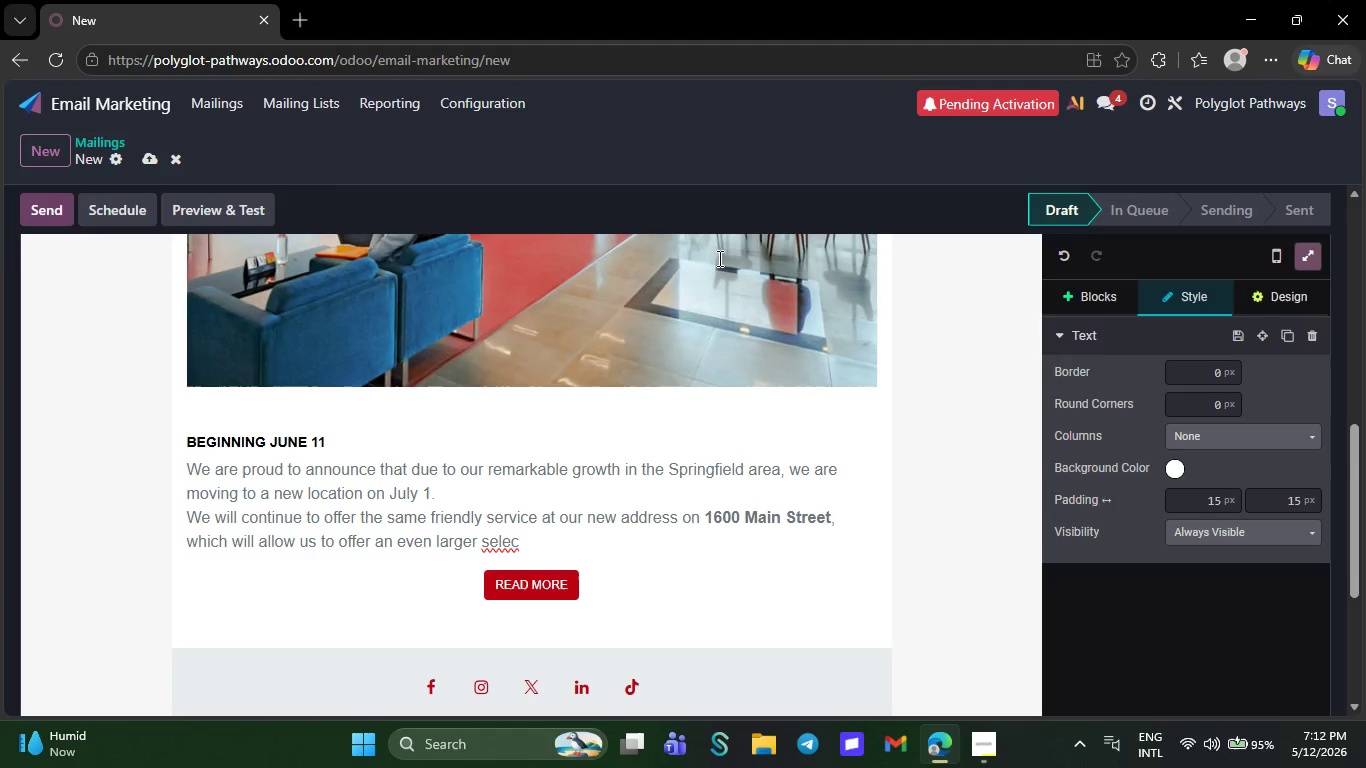 
key(Backspace)
 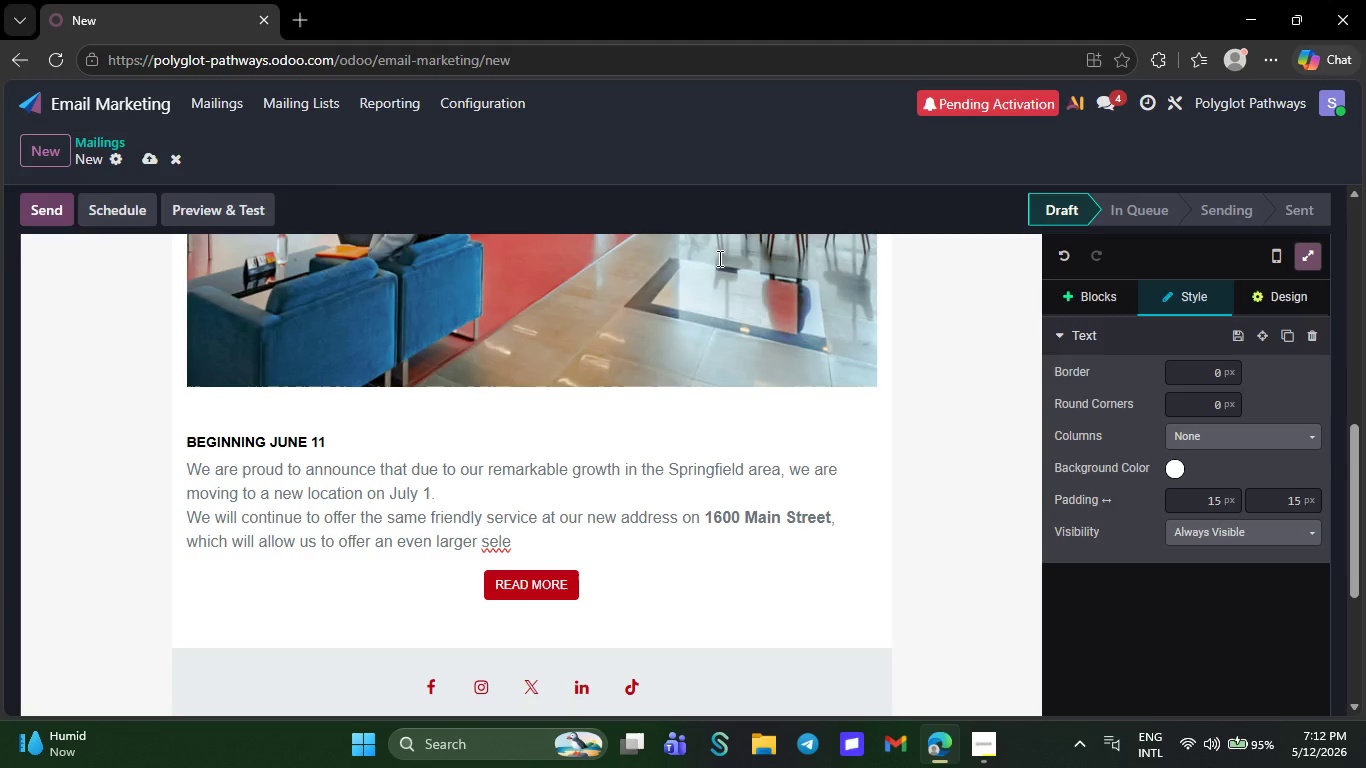 
key(Backspace)
 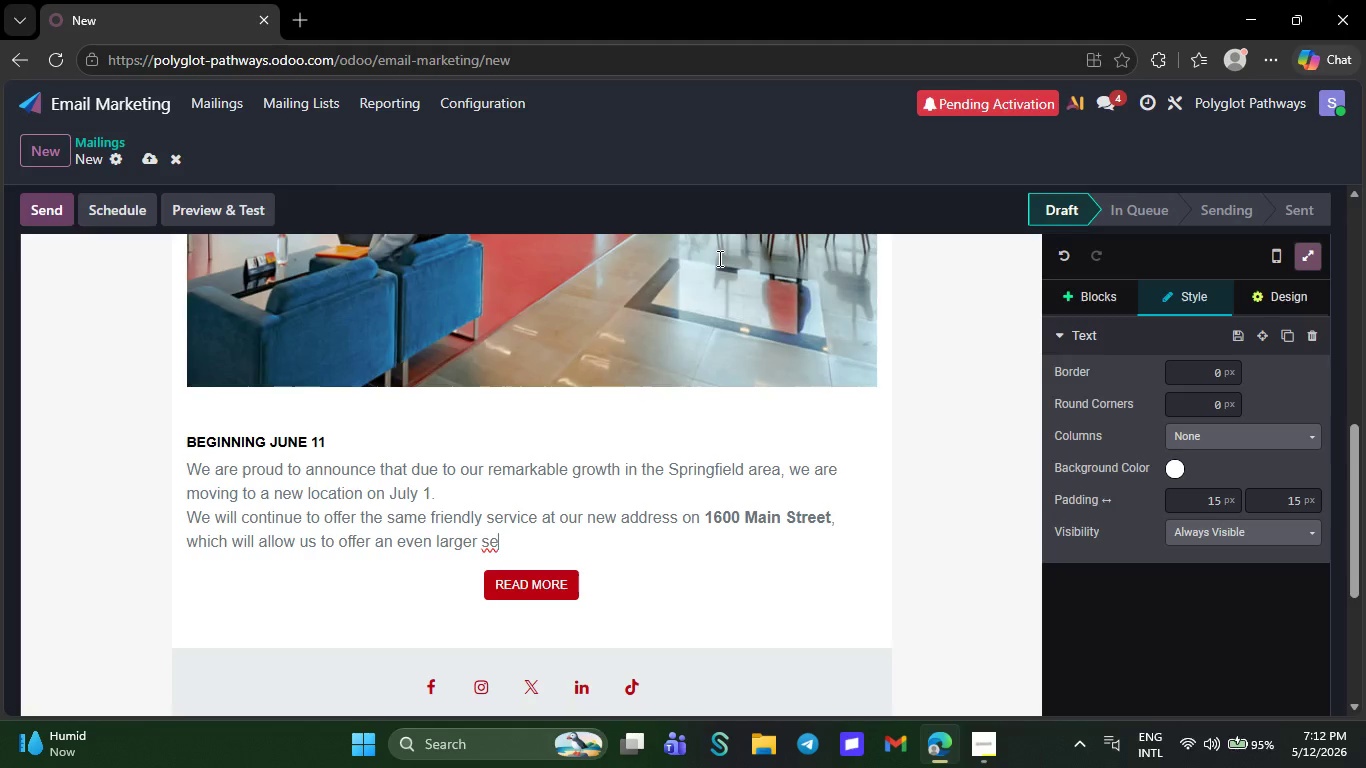 
key(Backspace)
 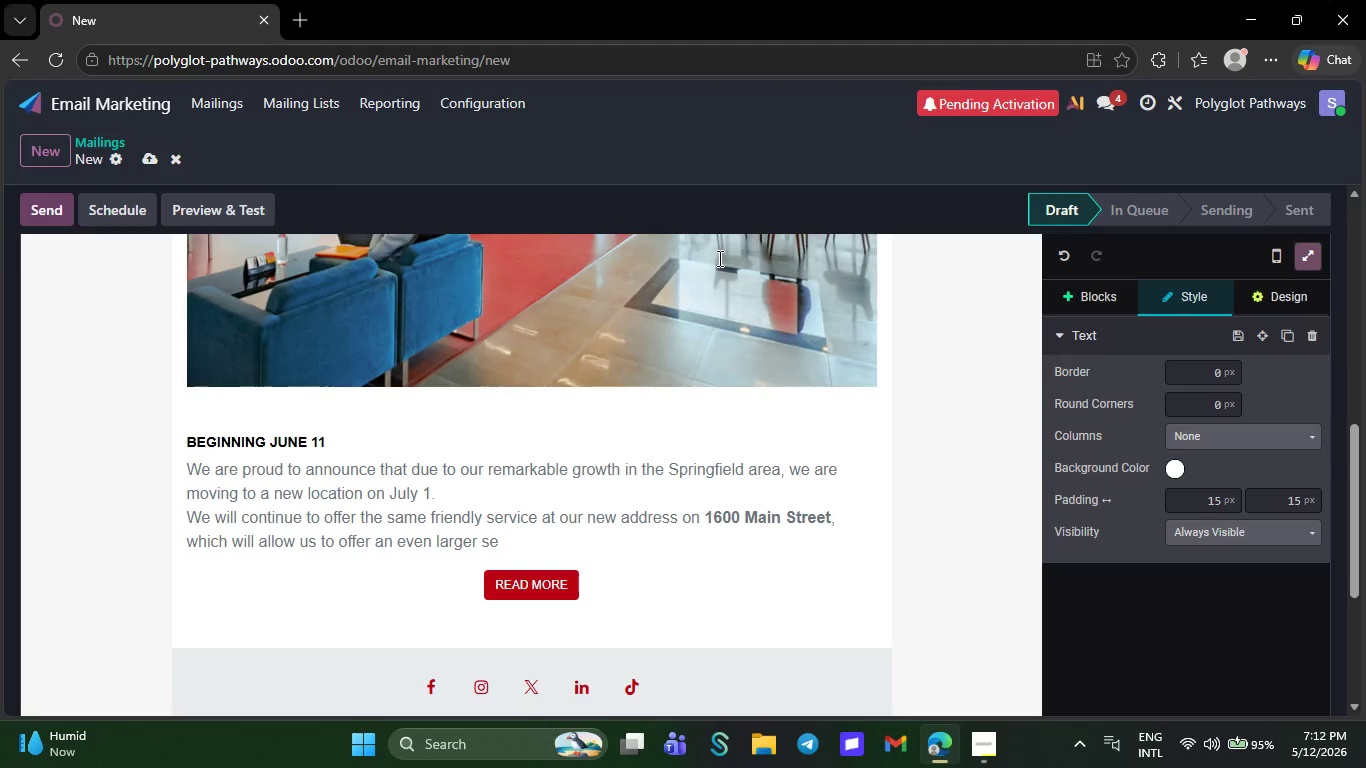 
key(Backspace)
 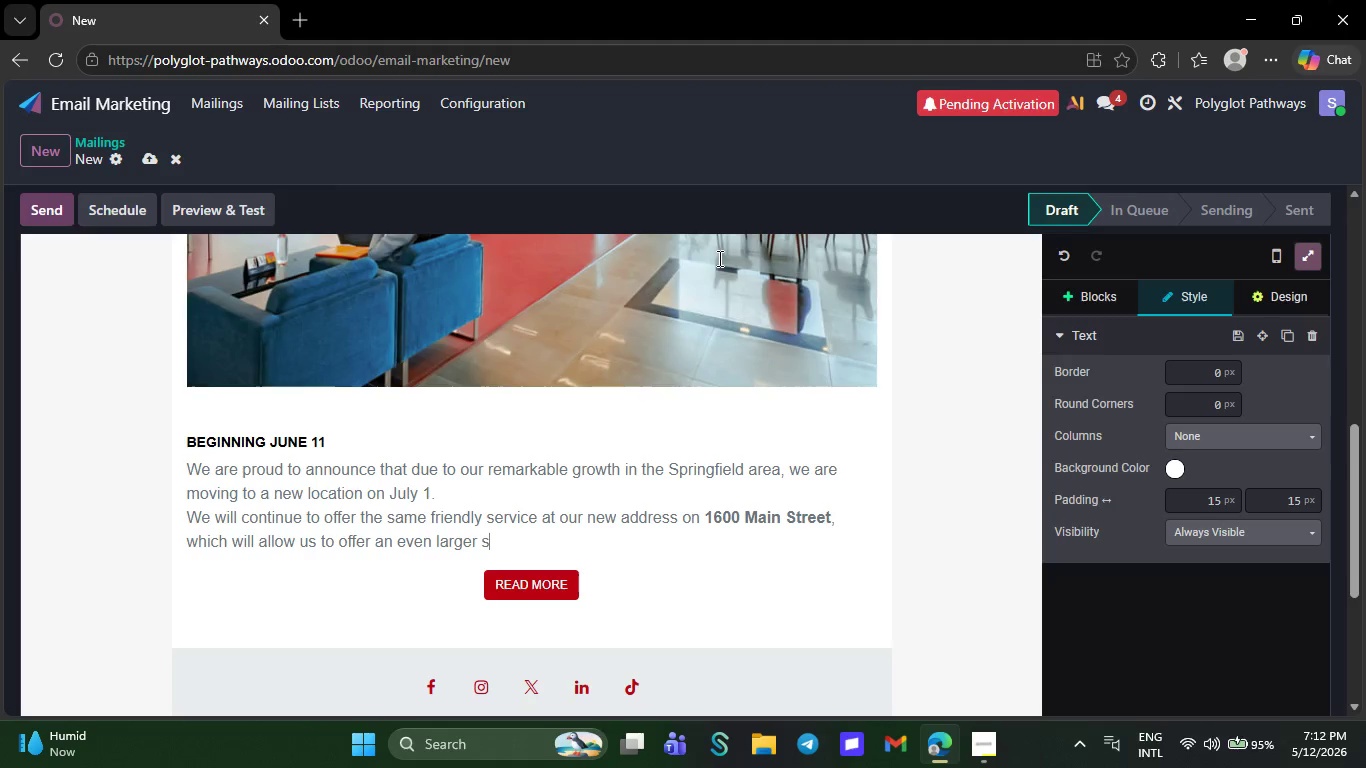 
key(Backspace)
 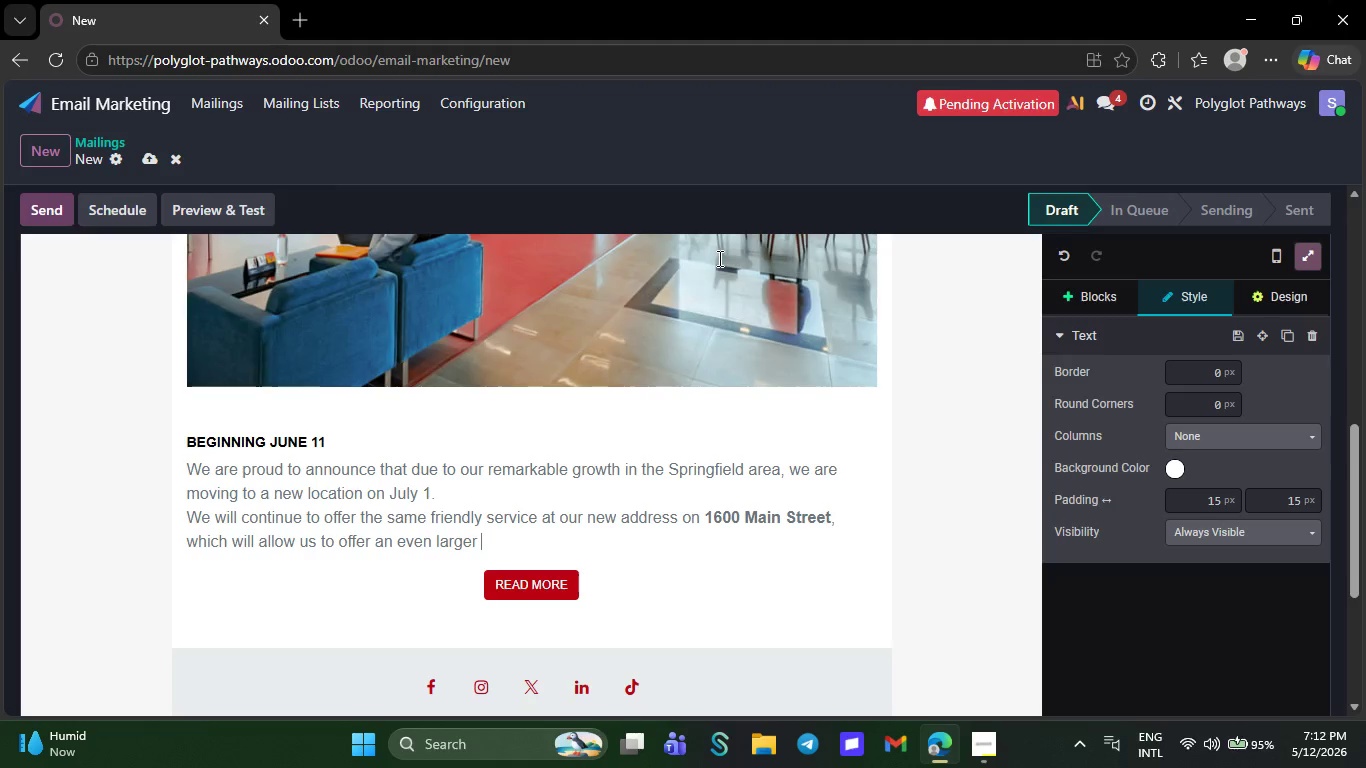 
key(Backspace)
 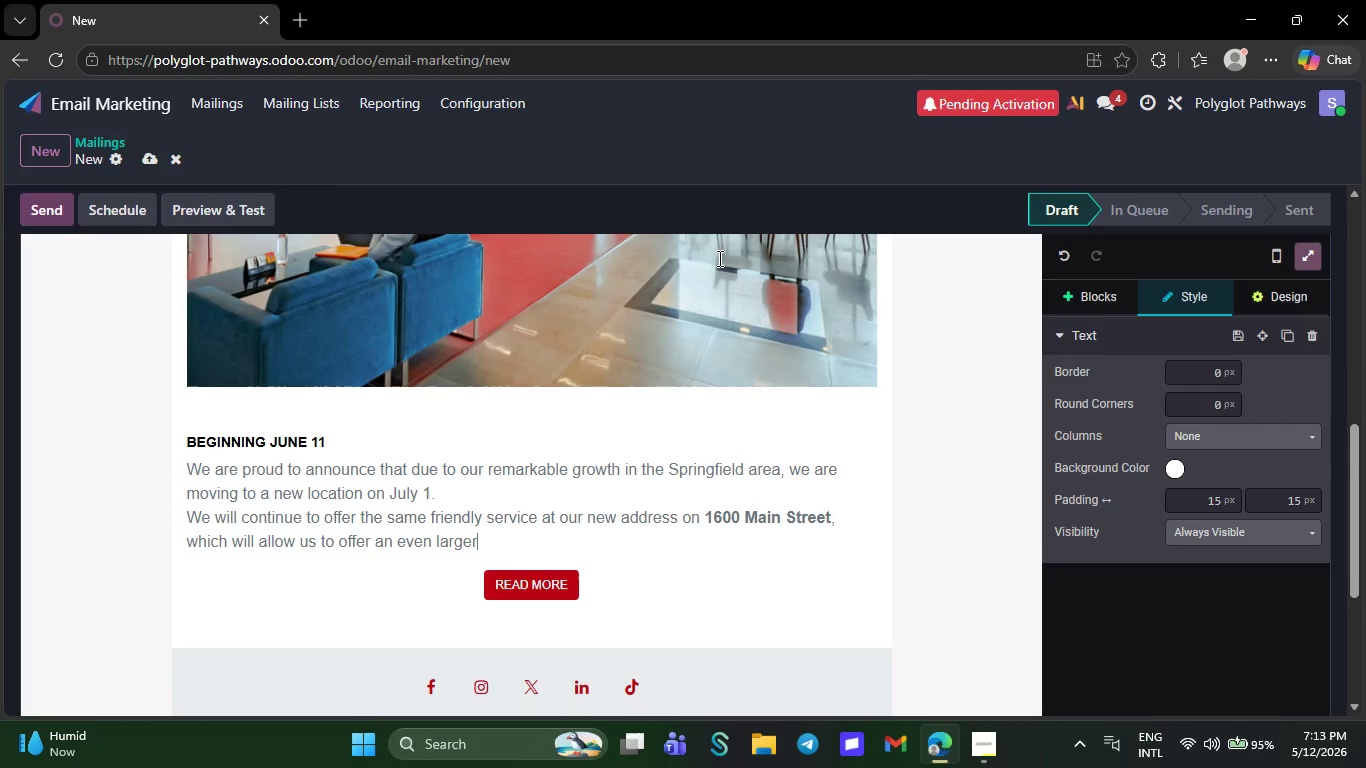 
key(Backspace)
 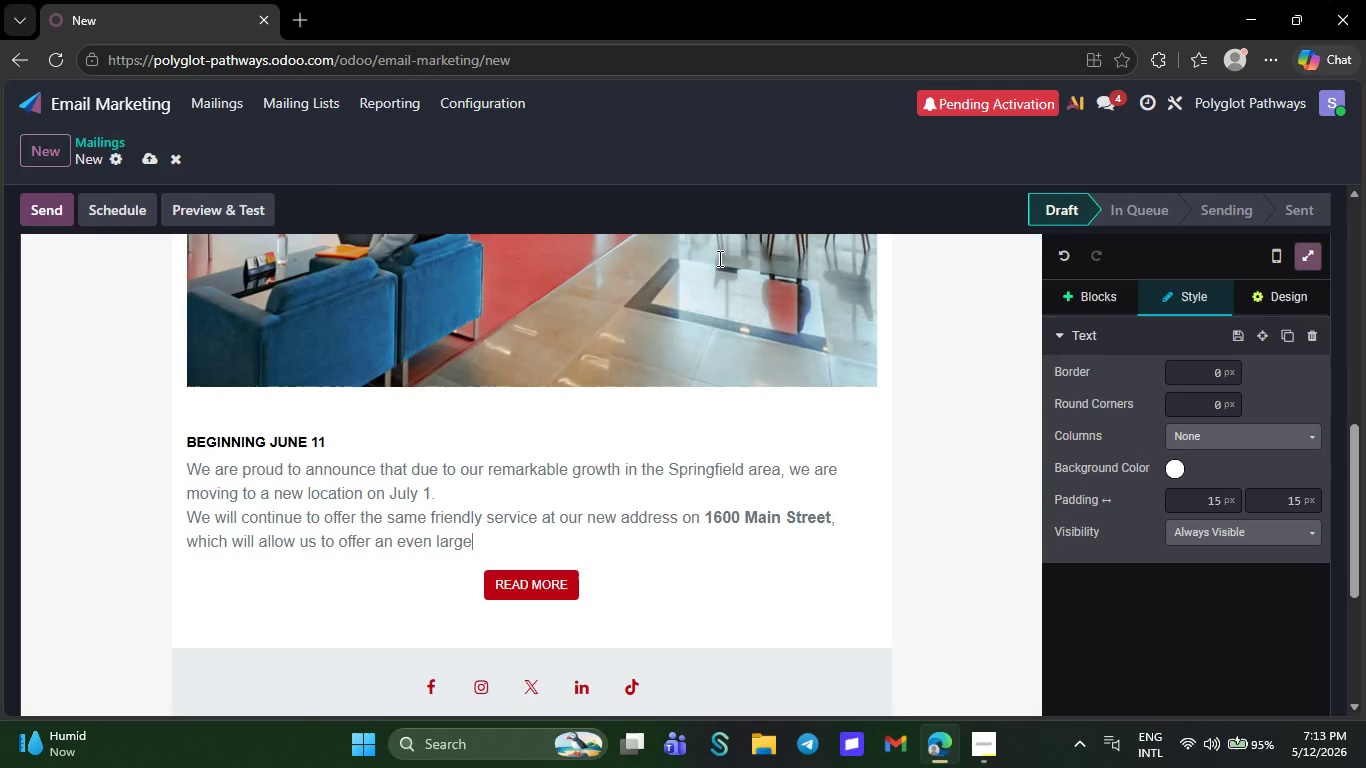 
key(Backspace)
 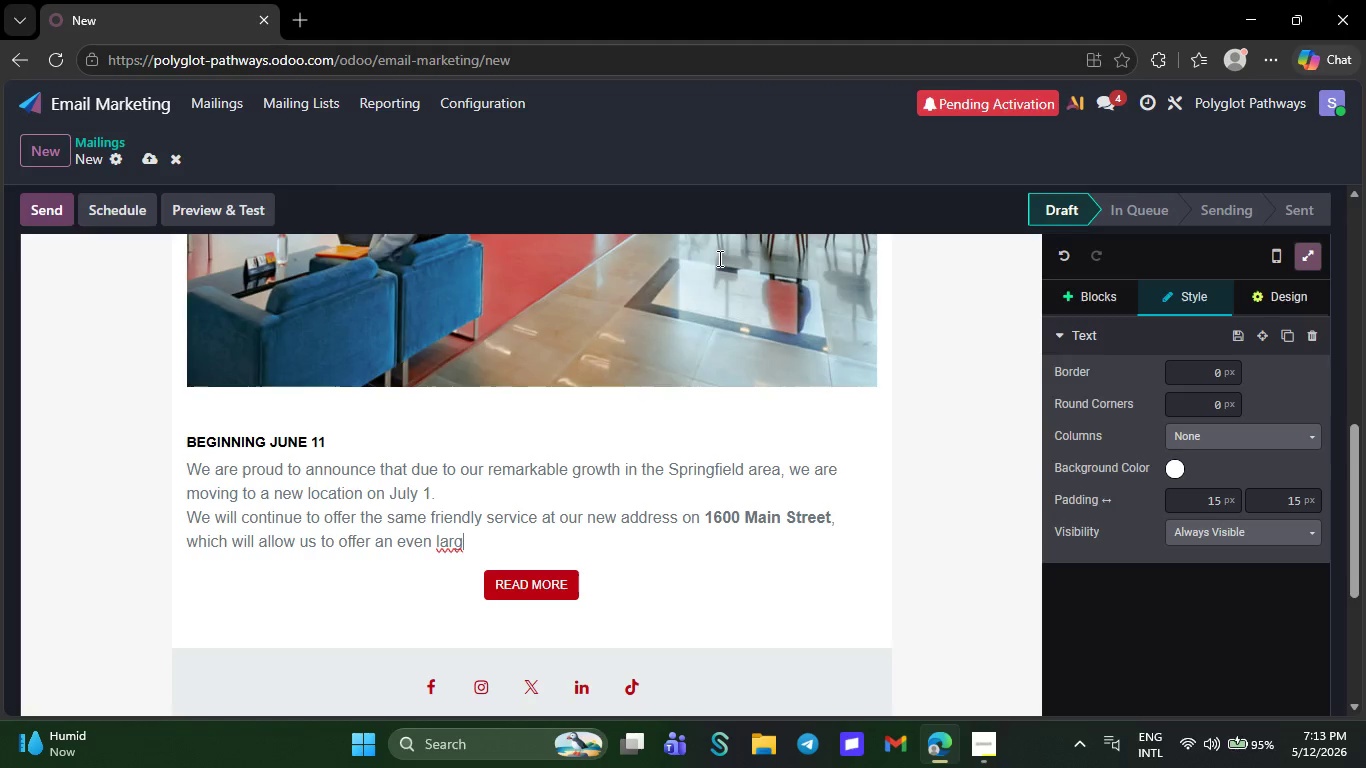 
key(Backspace)
 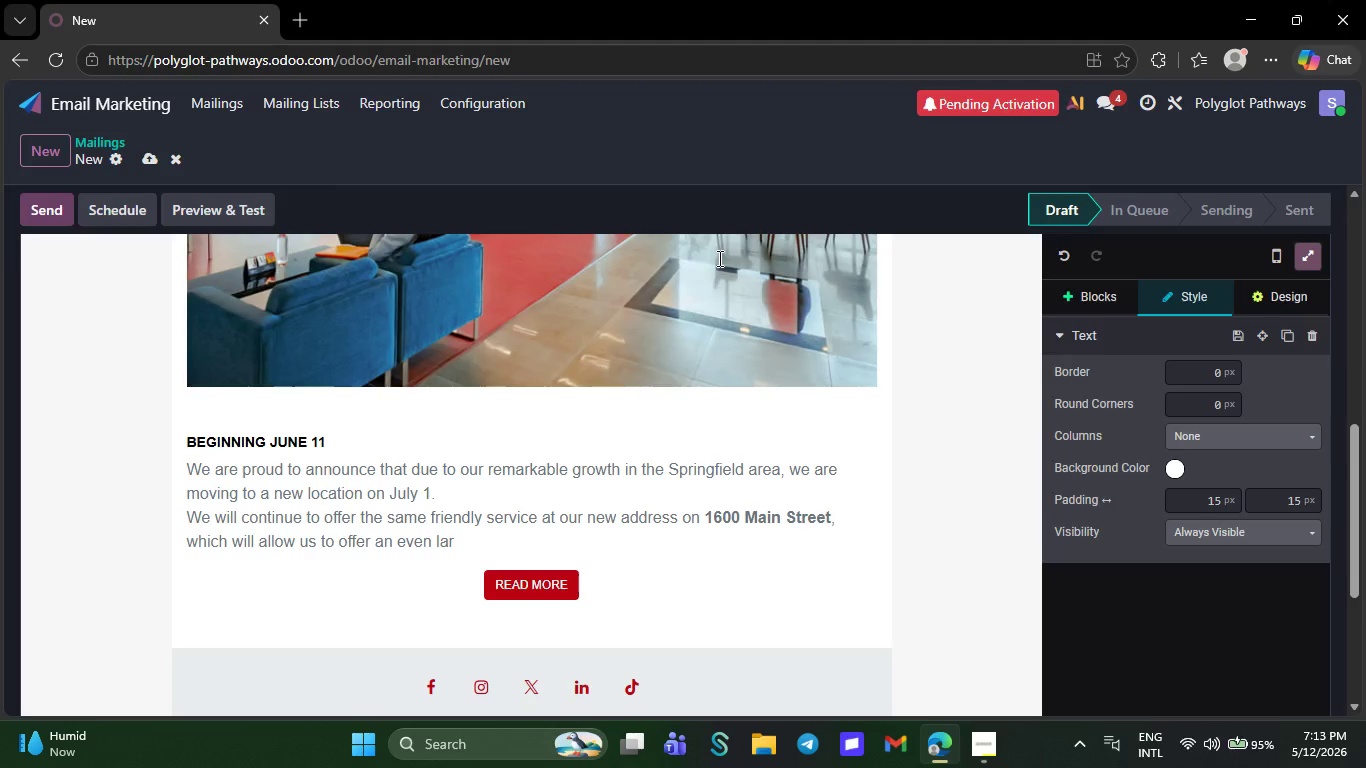 
key(Backspace)
 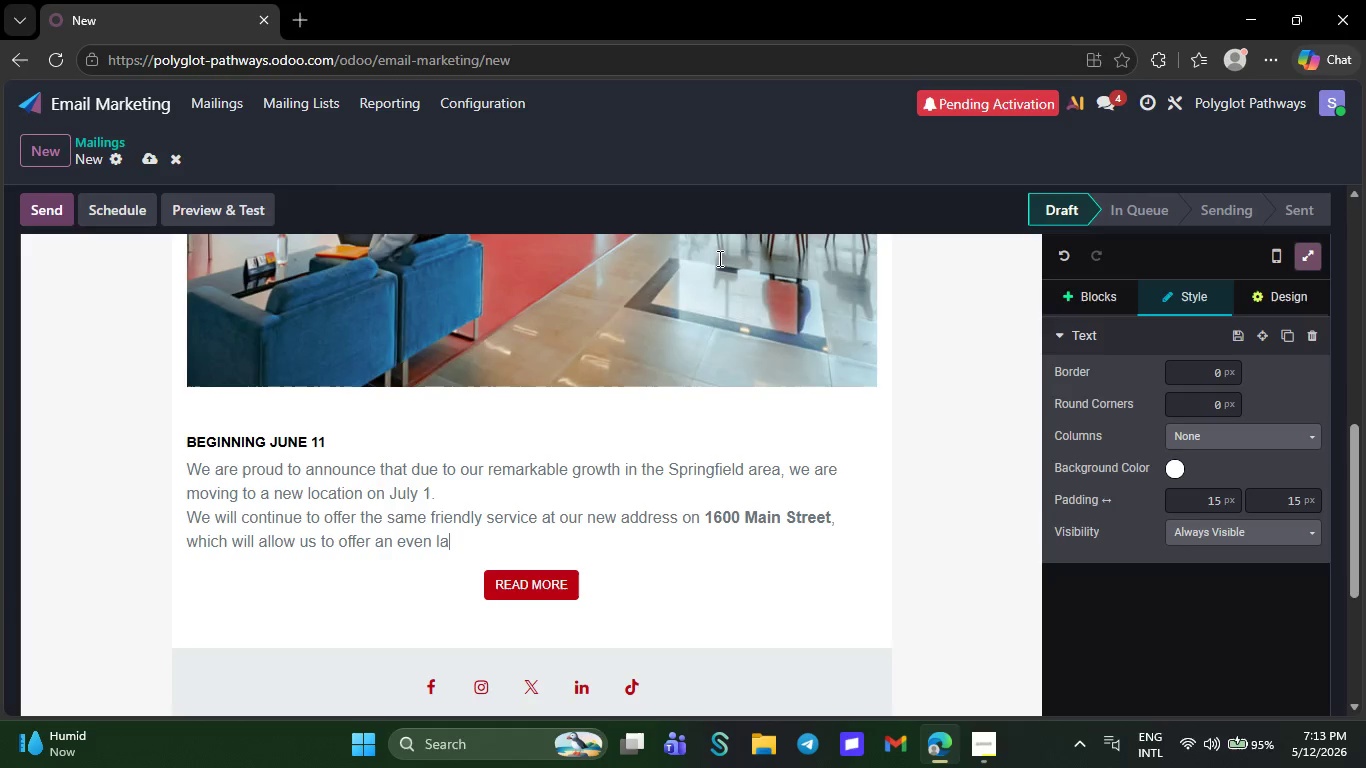 
key(Backspace)
 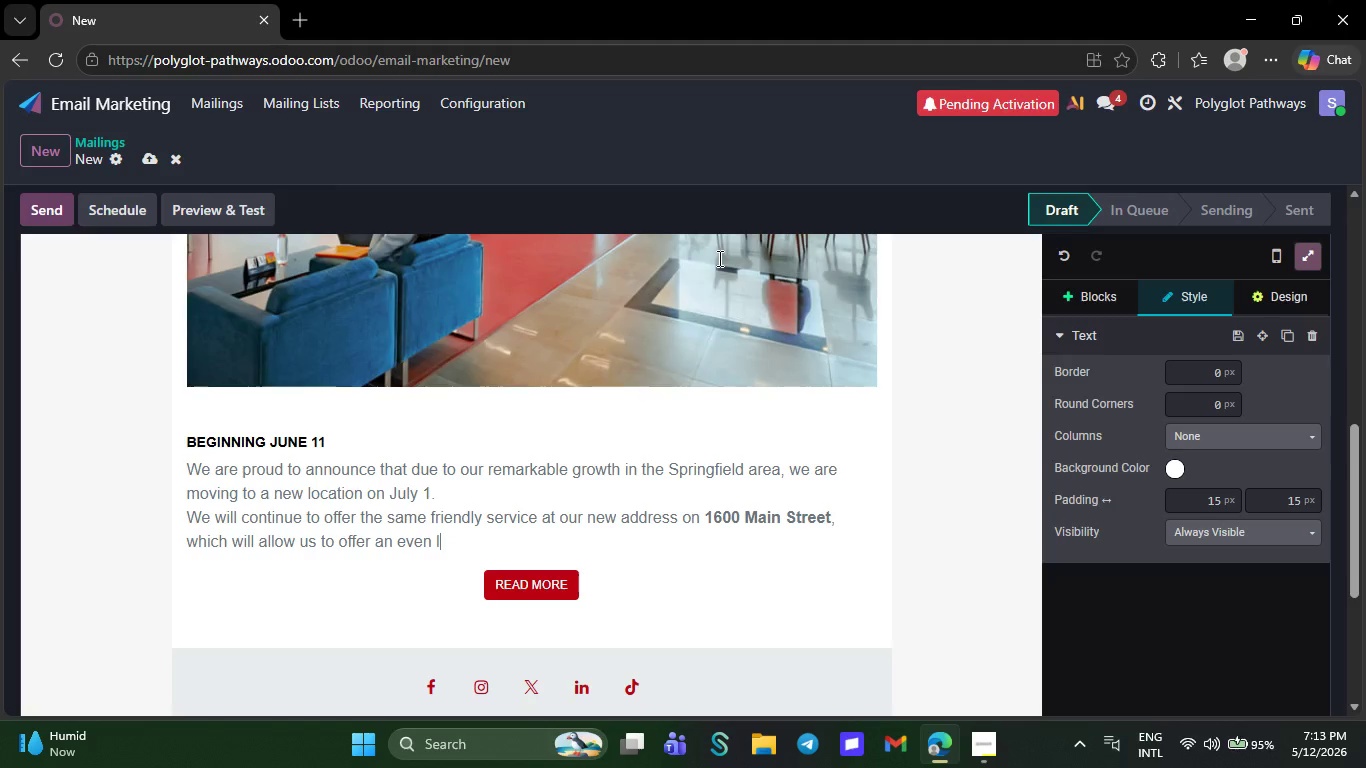 
key(Backspace)
 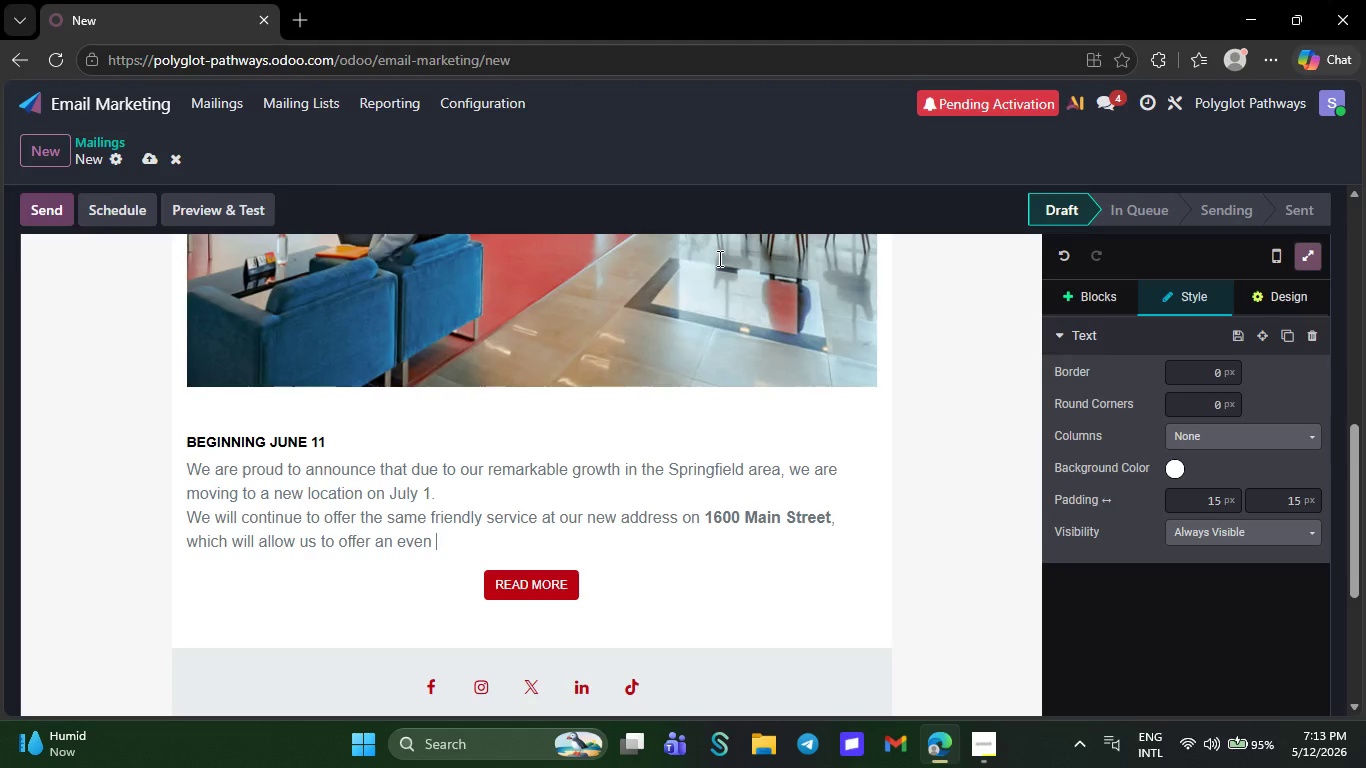 
key(Backspace)
 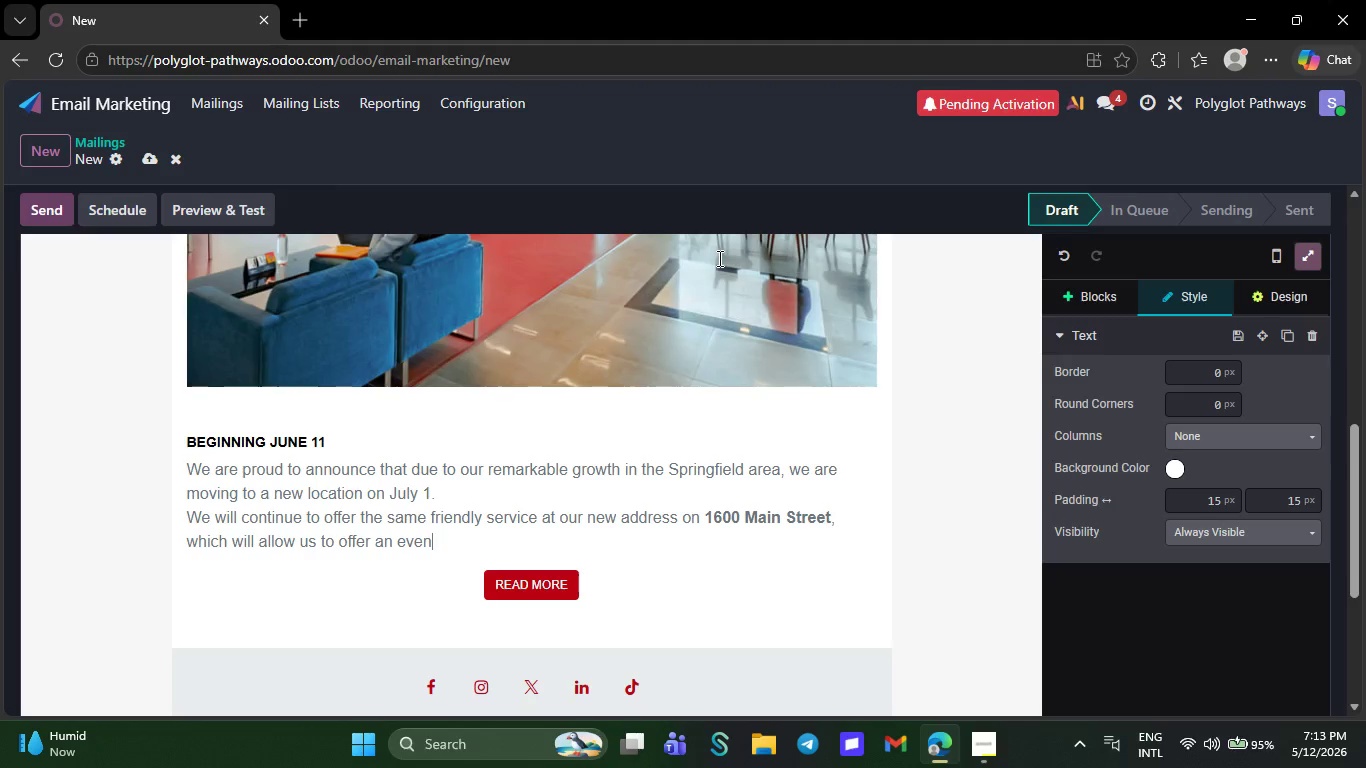 
key(Backspace)
 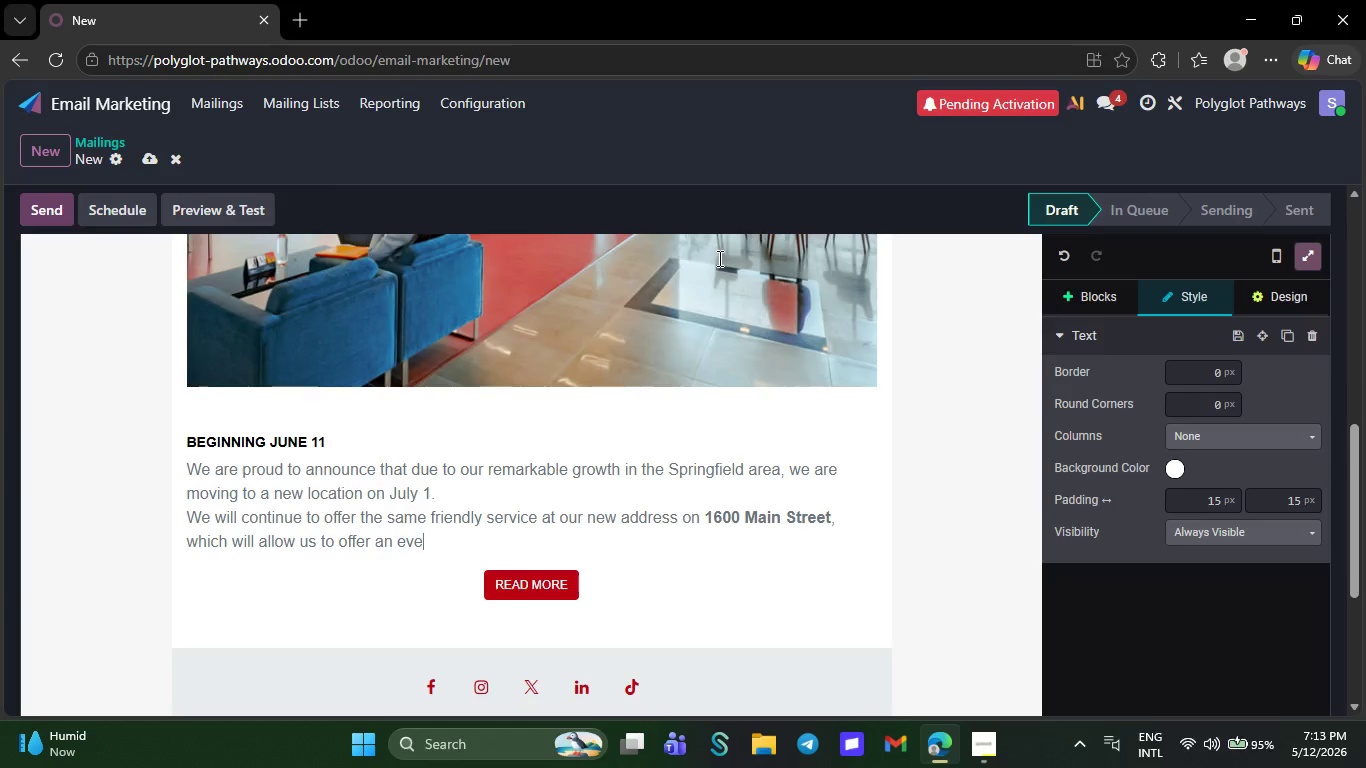 
key(Backspace)
 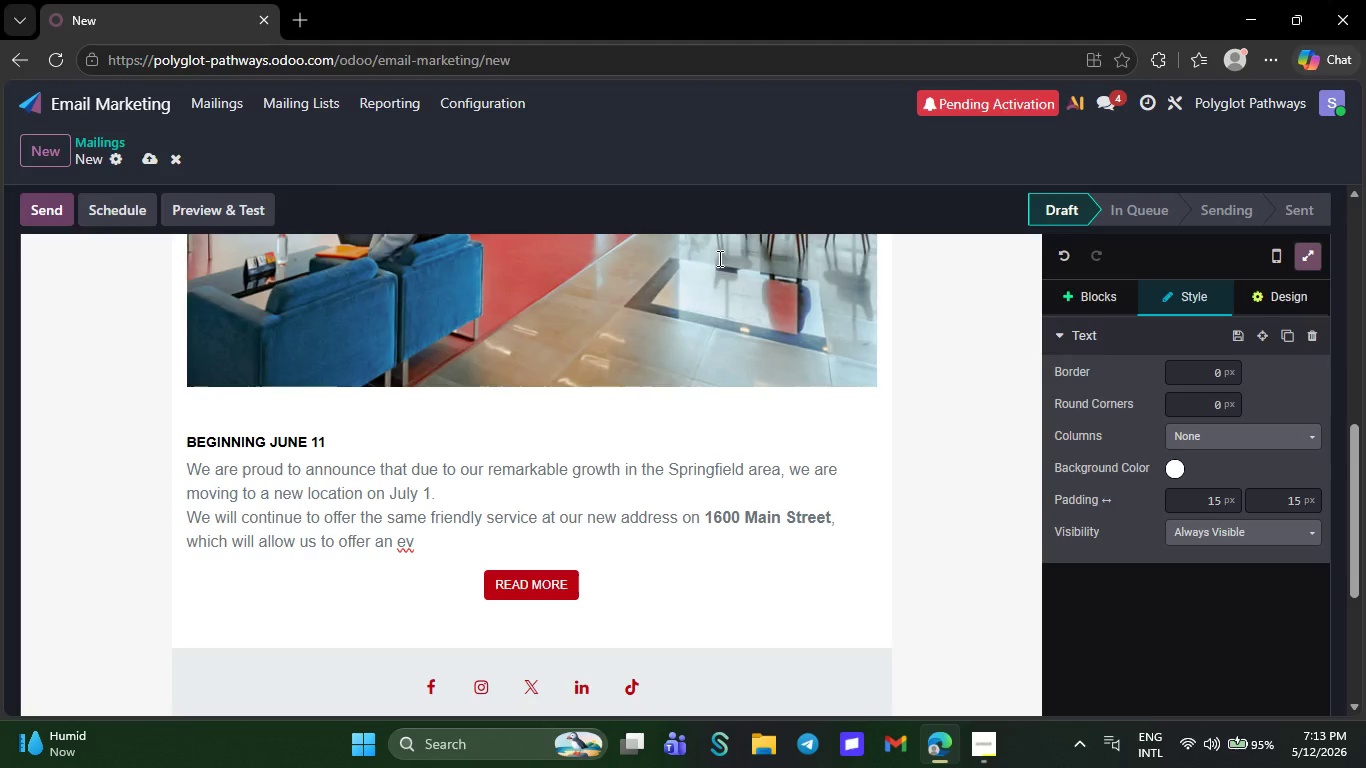 
key(Backspace)
 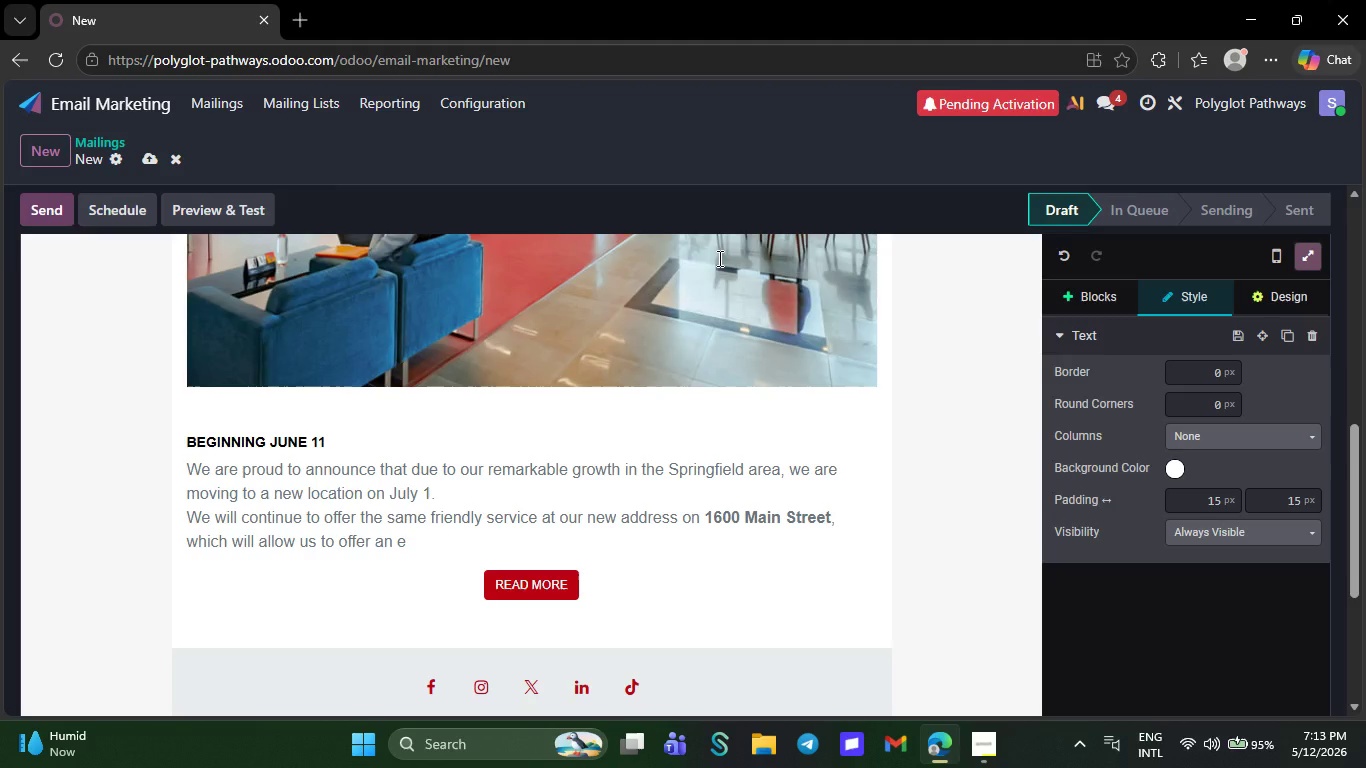 
wait(8.66)
 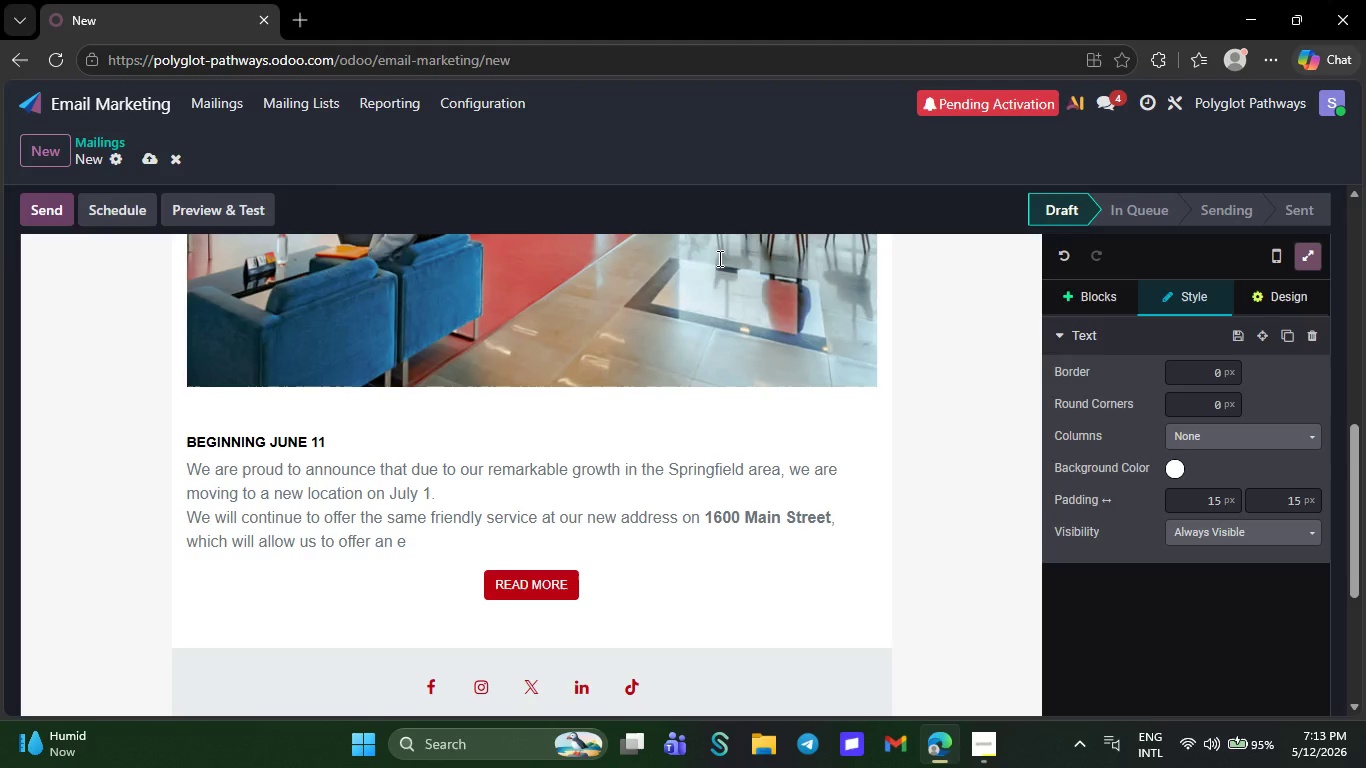 
key(Backspace)
 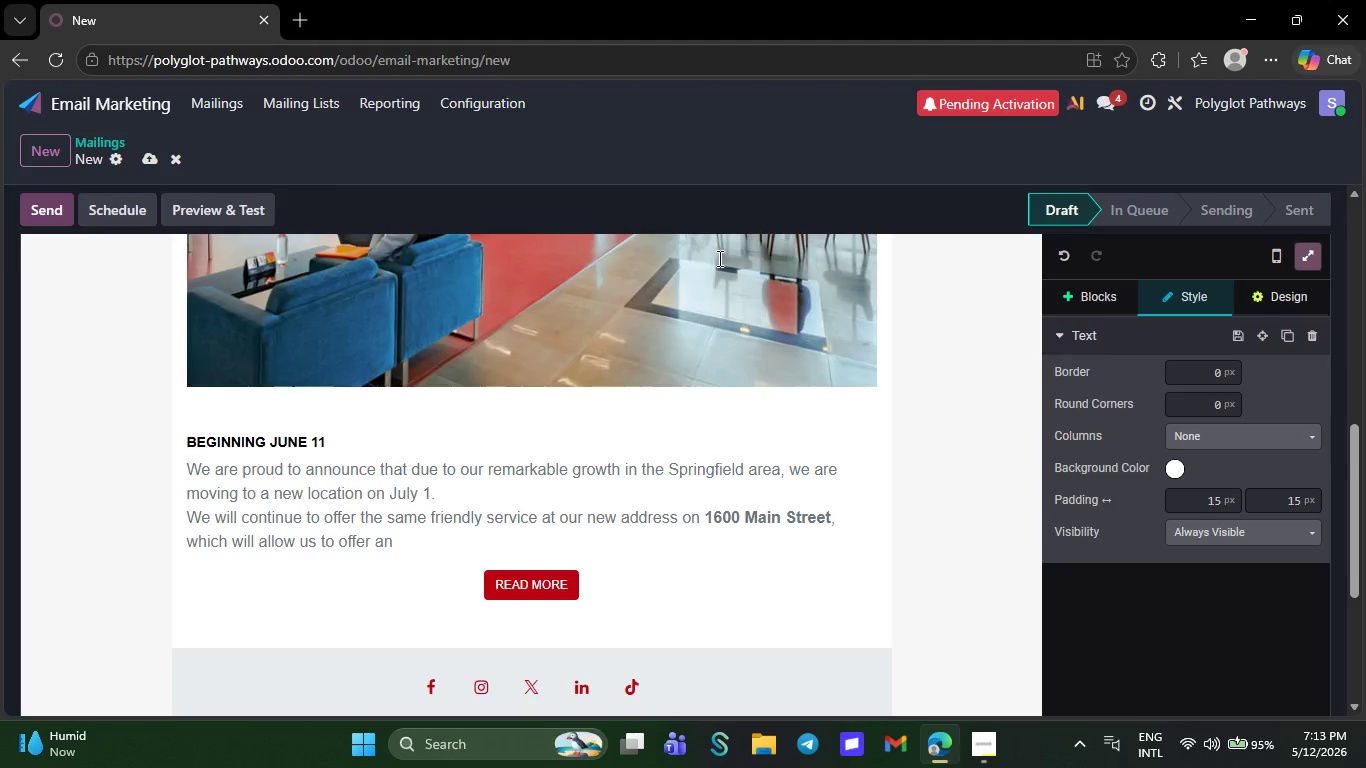 
key(Backspace)
 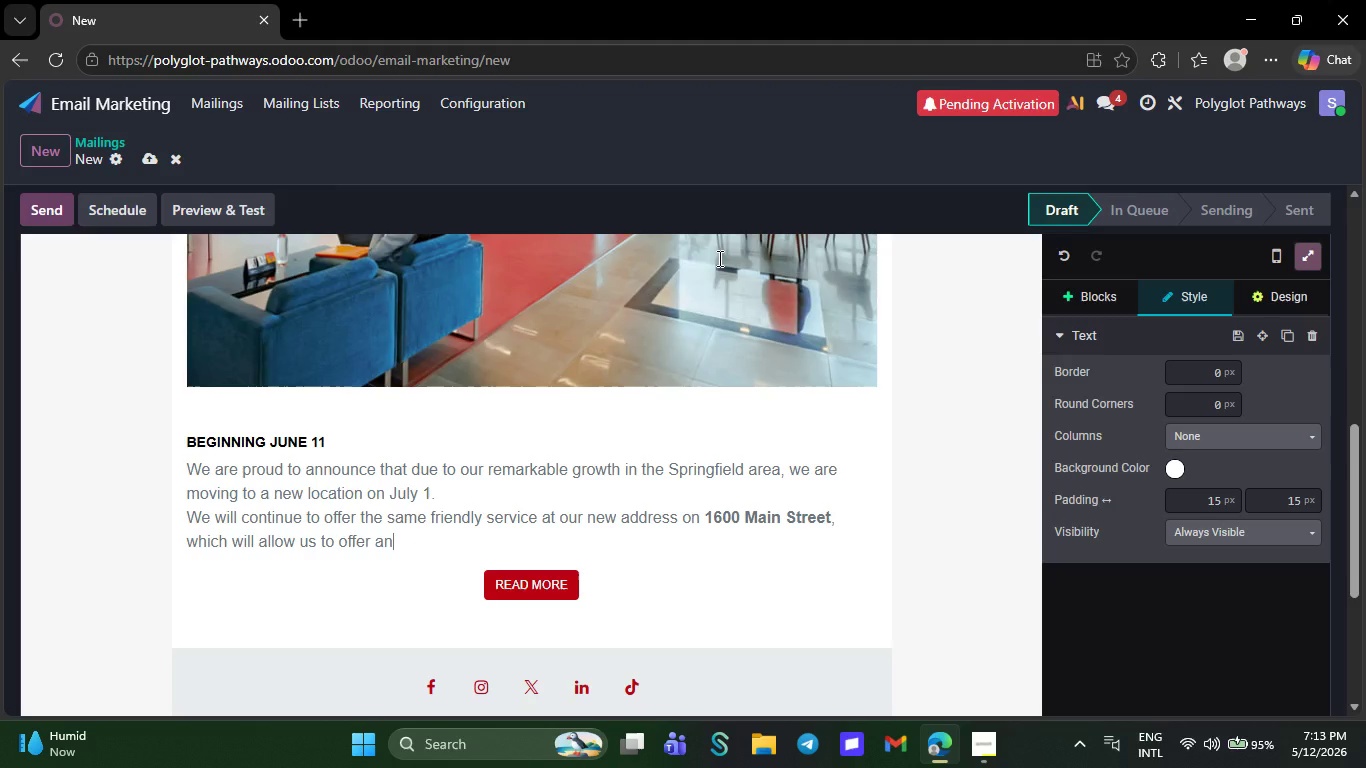 
key(Backspace)
 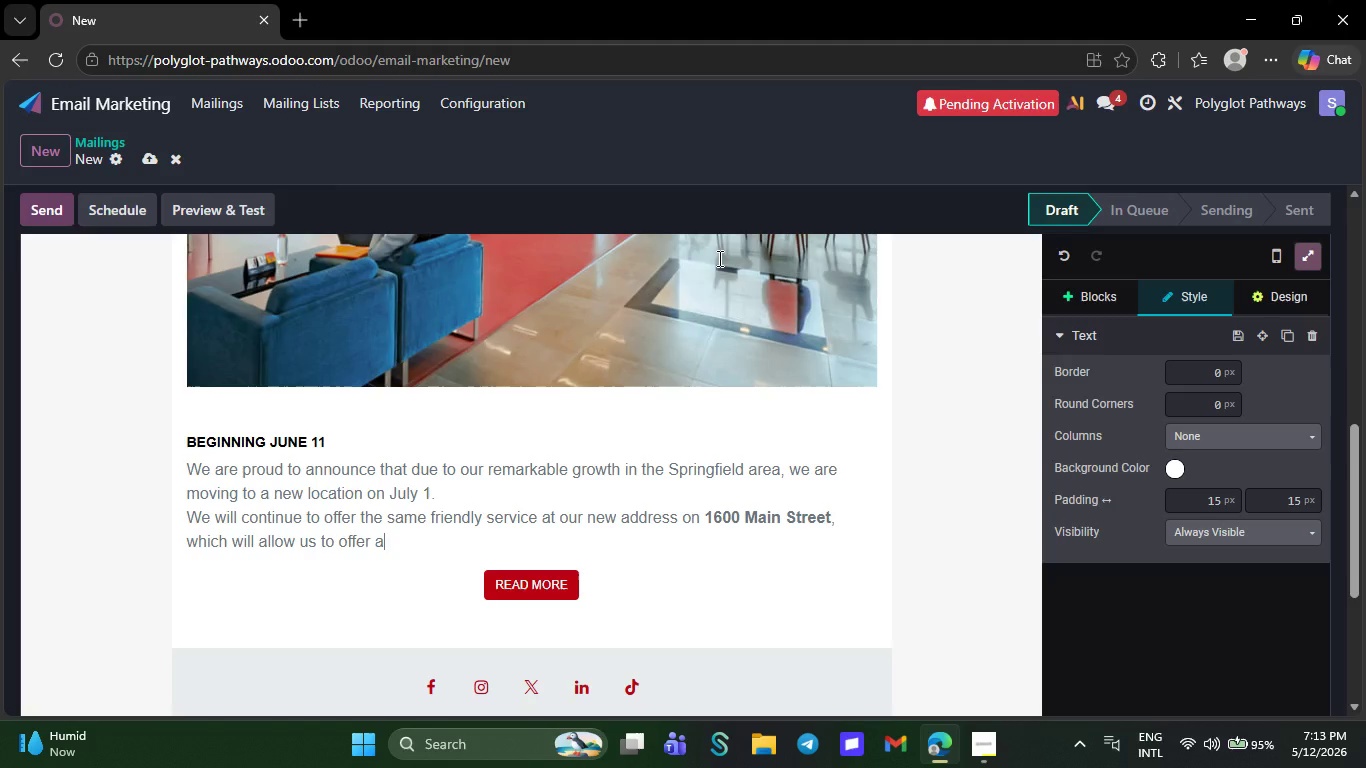 
key(Backspace)
 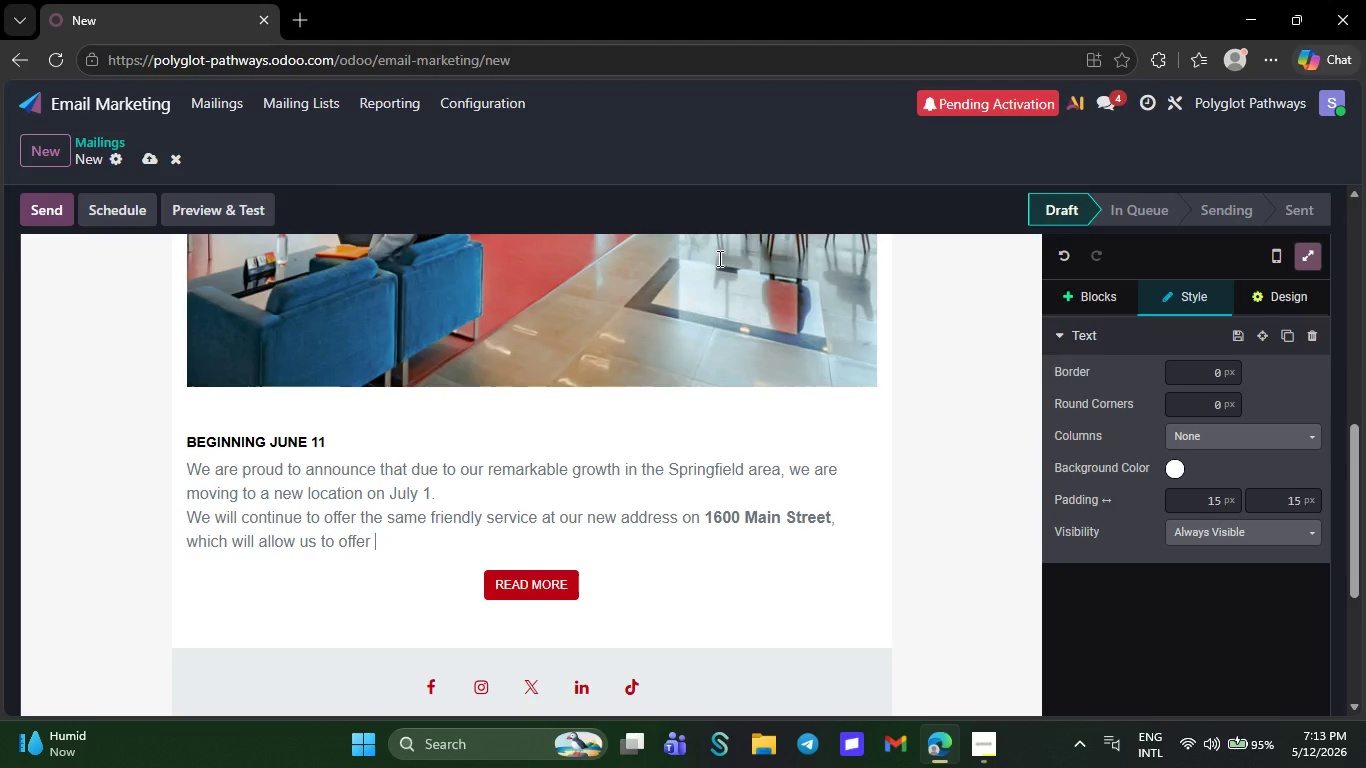 
key(Backspace)
 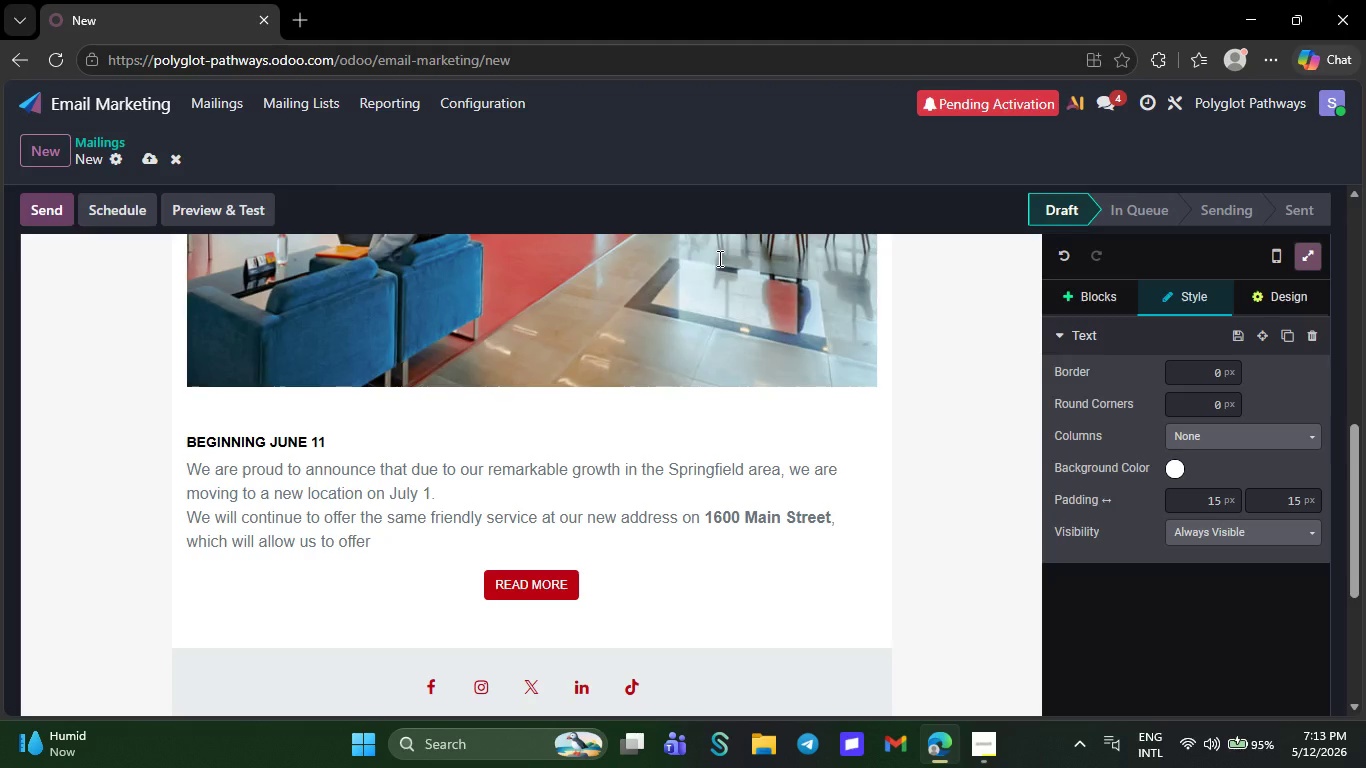 
key(Backspace)
 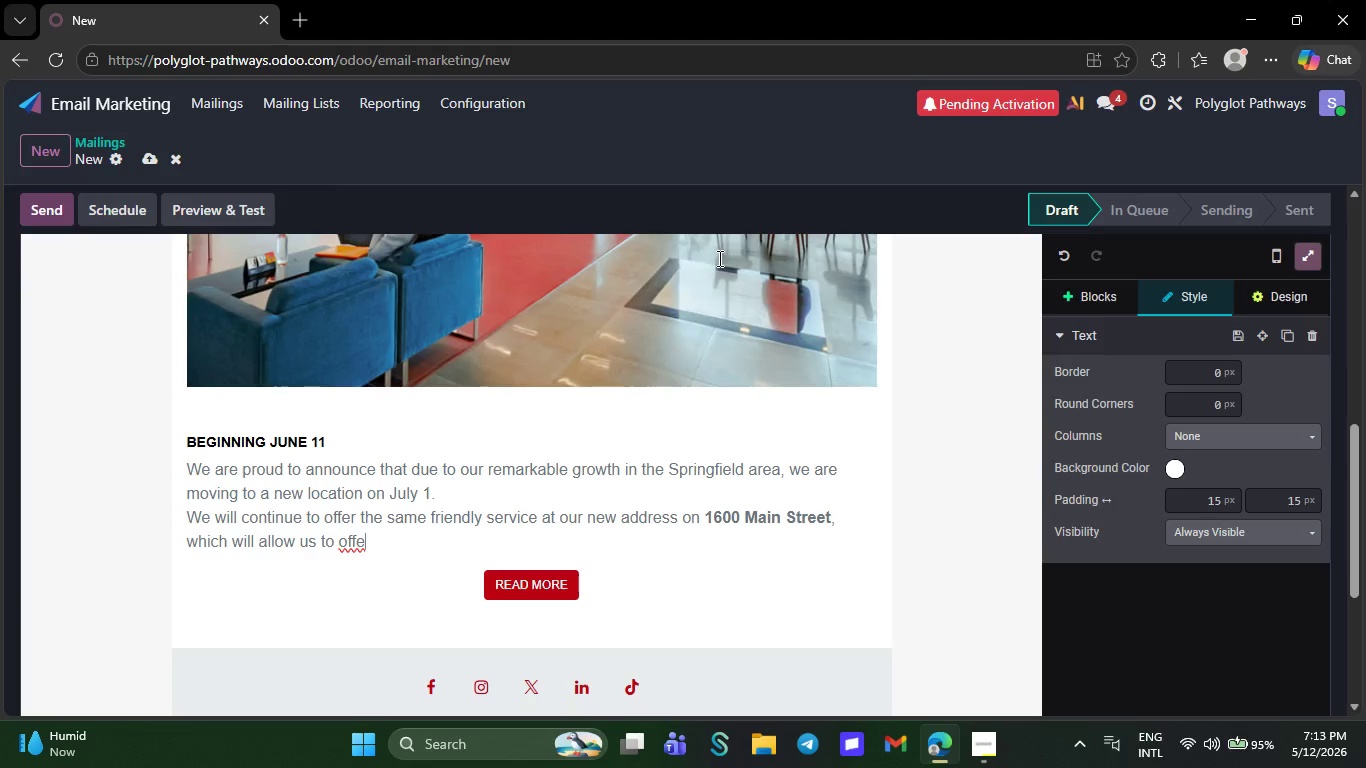 
key(Backspace)
 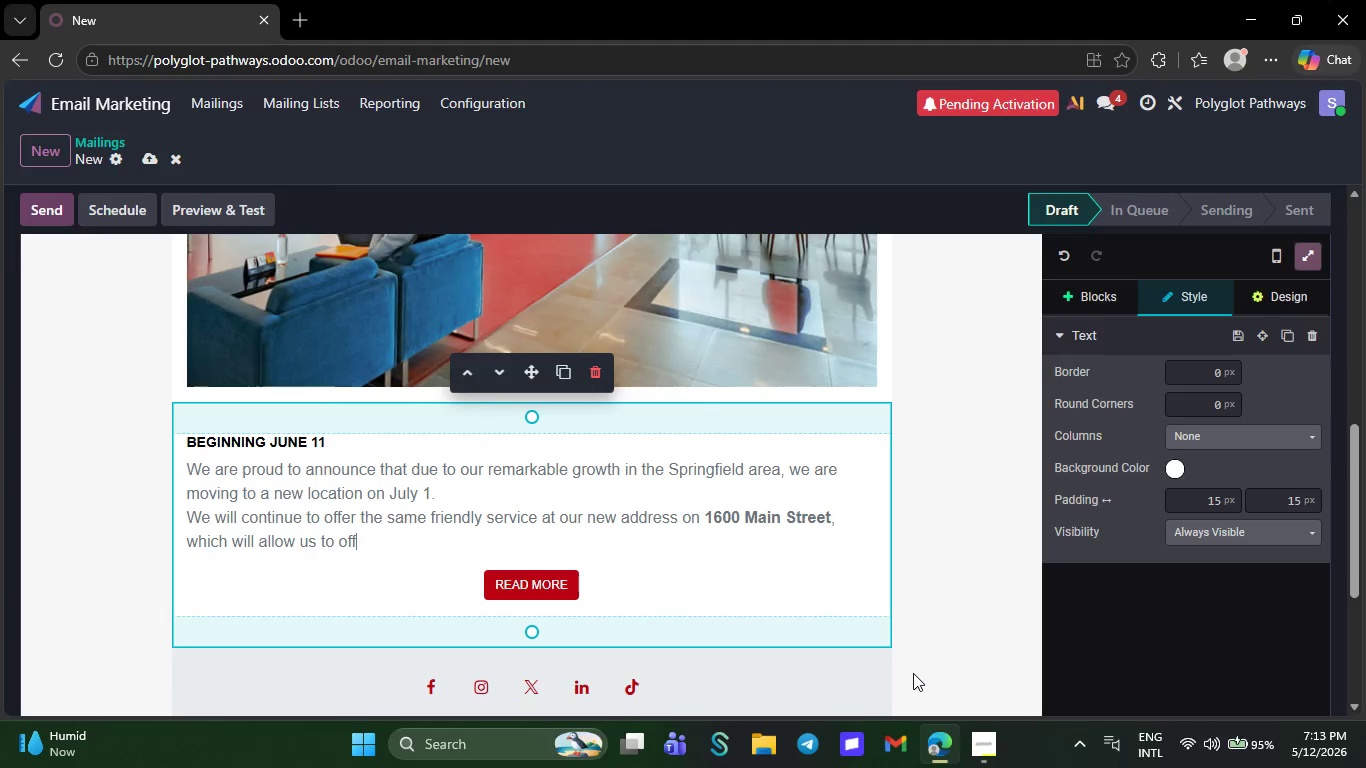 
key(Backspace)
 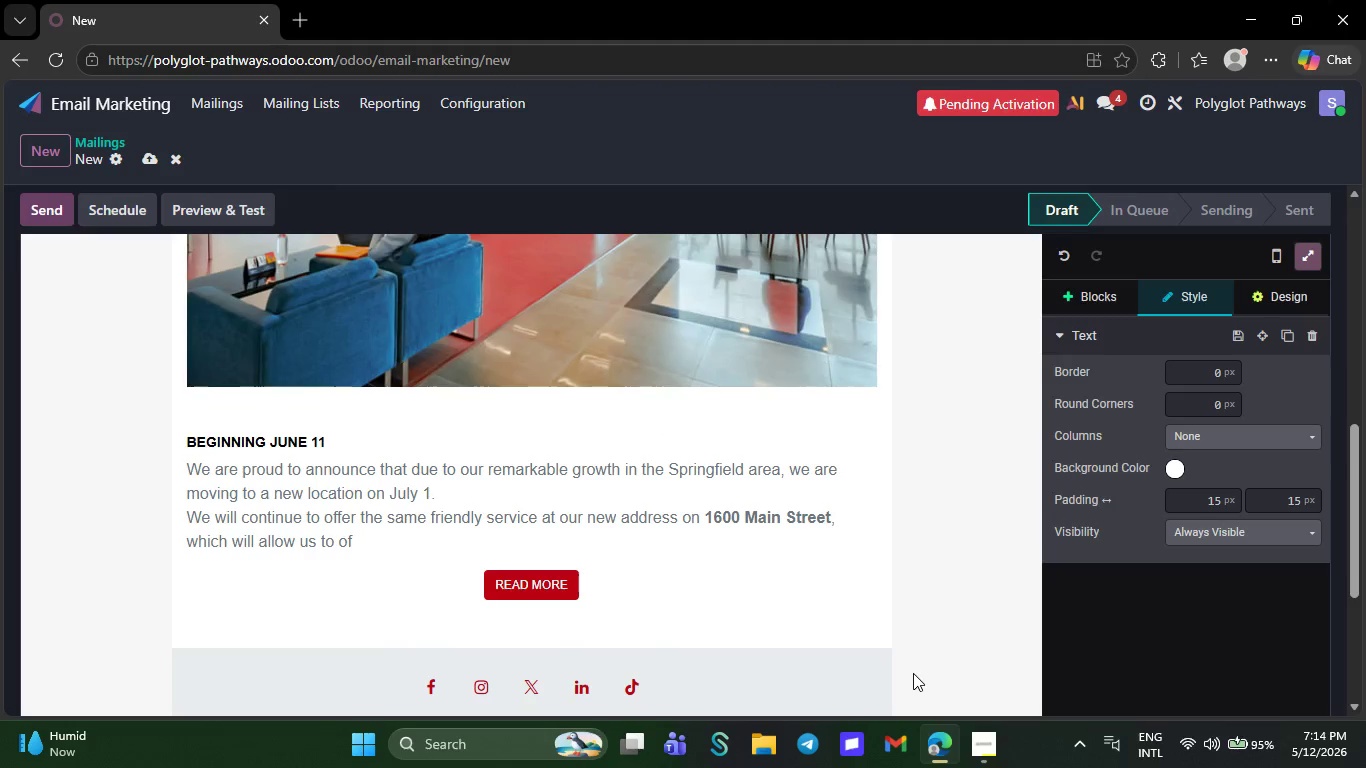 
wait(6.05)
 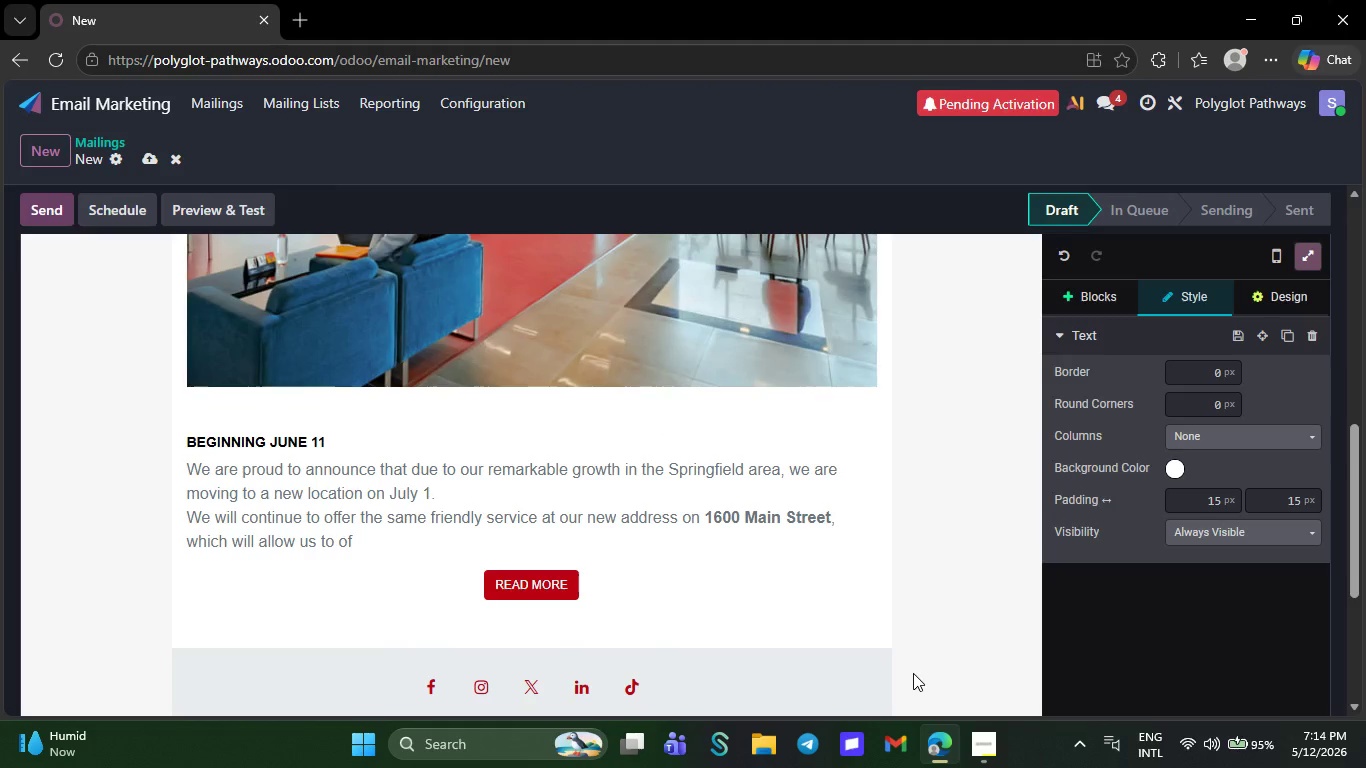 
key(Backspace)
 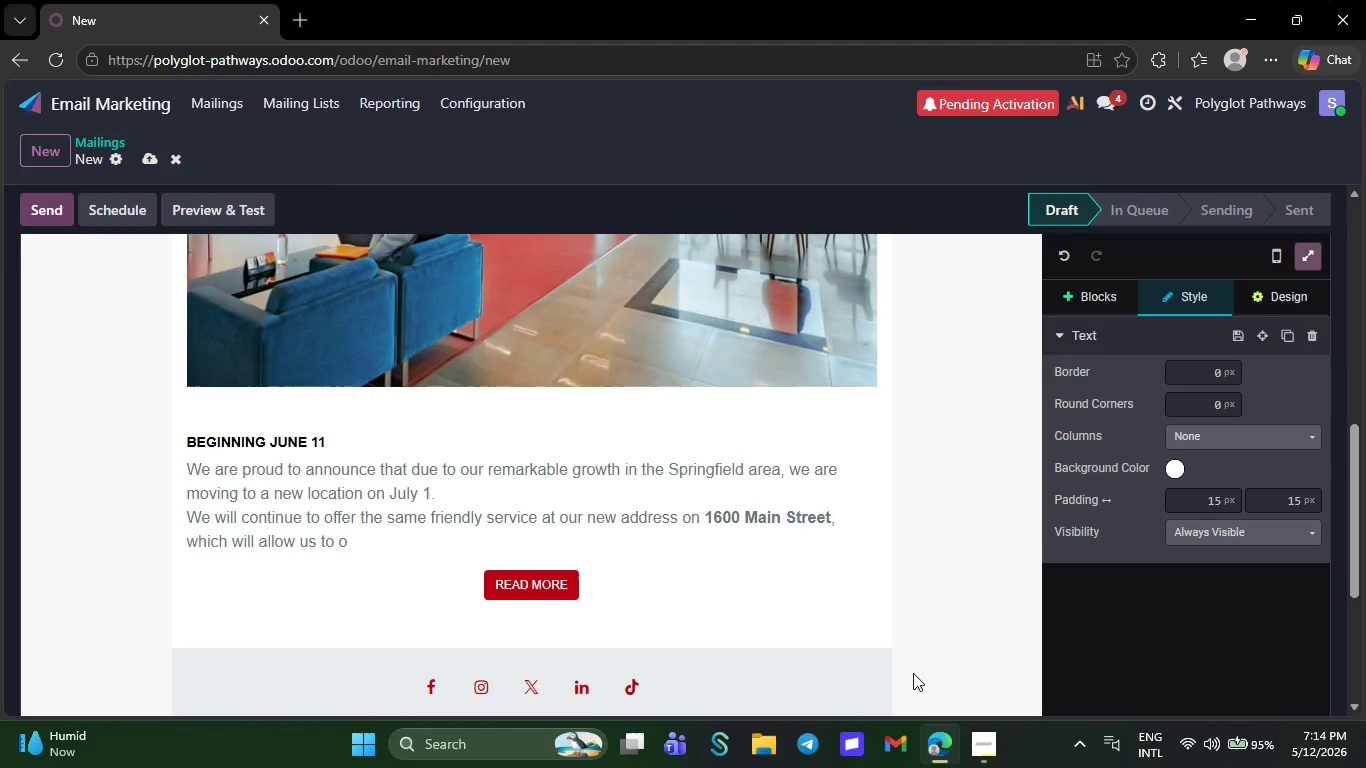 
key(Backspace)
 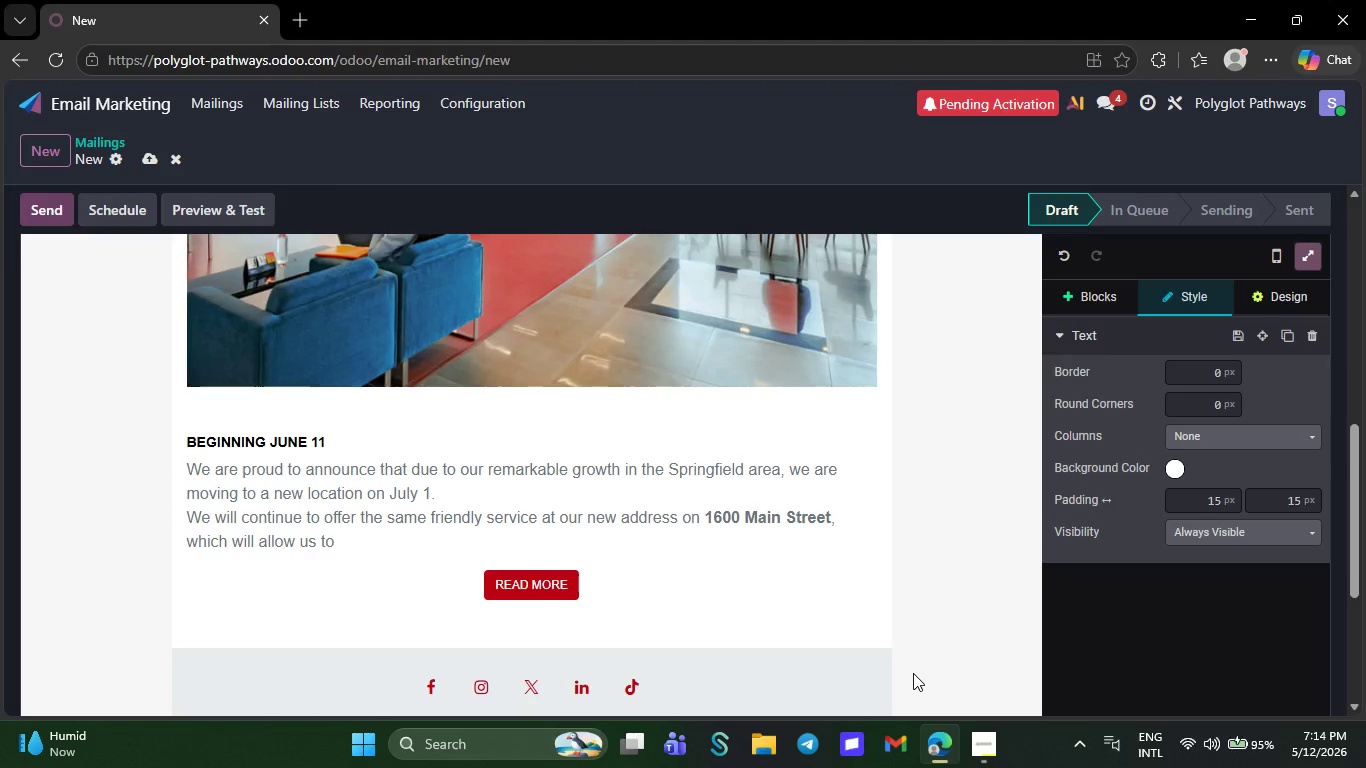 
key(Backspace)
 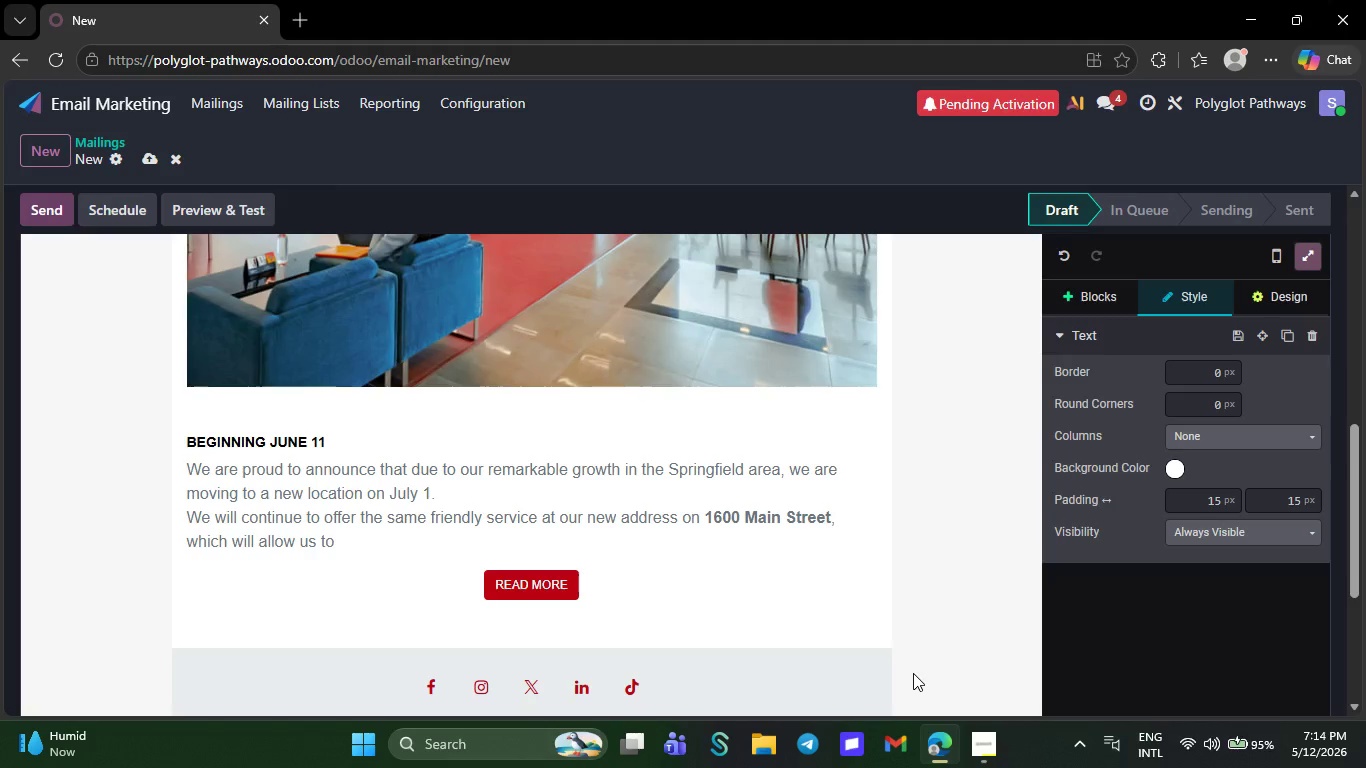 
key(Backspace)
 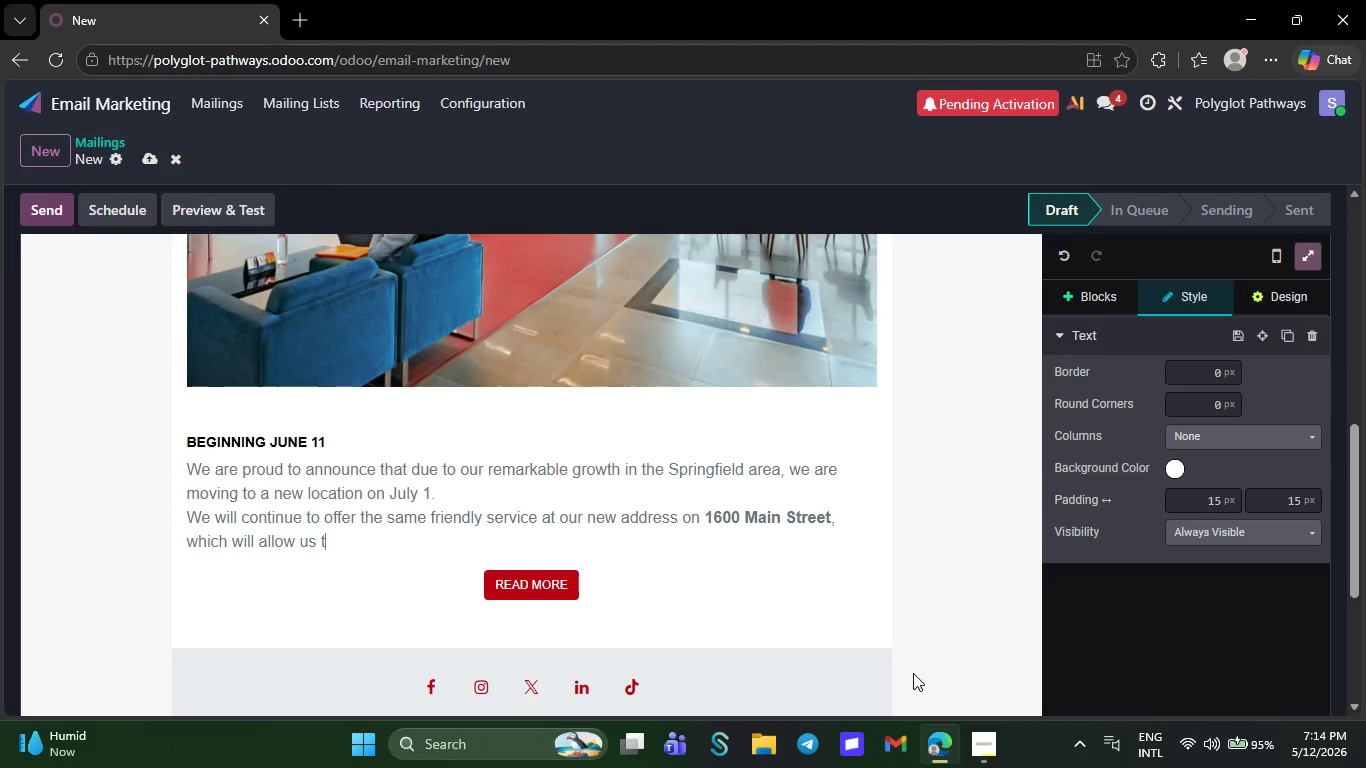 
wait(9.44)
 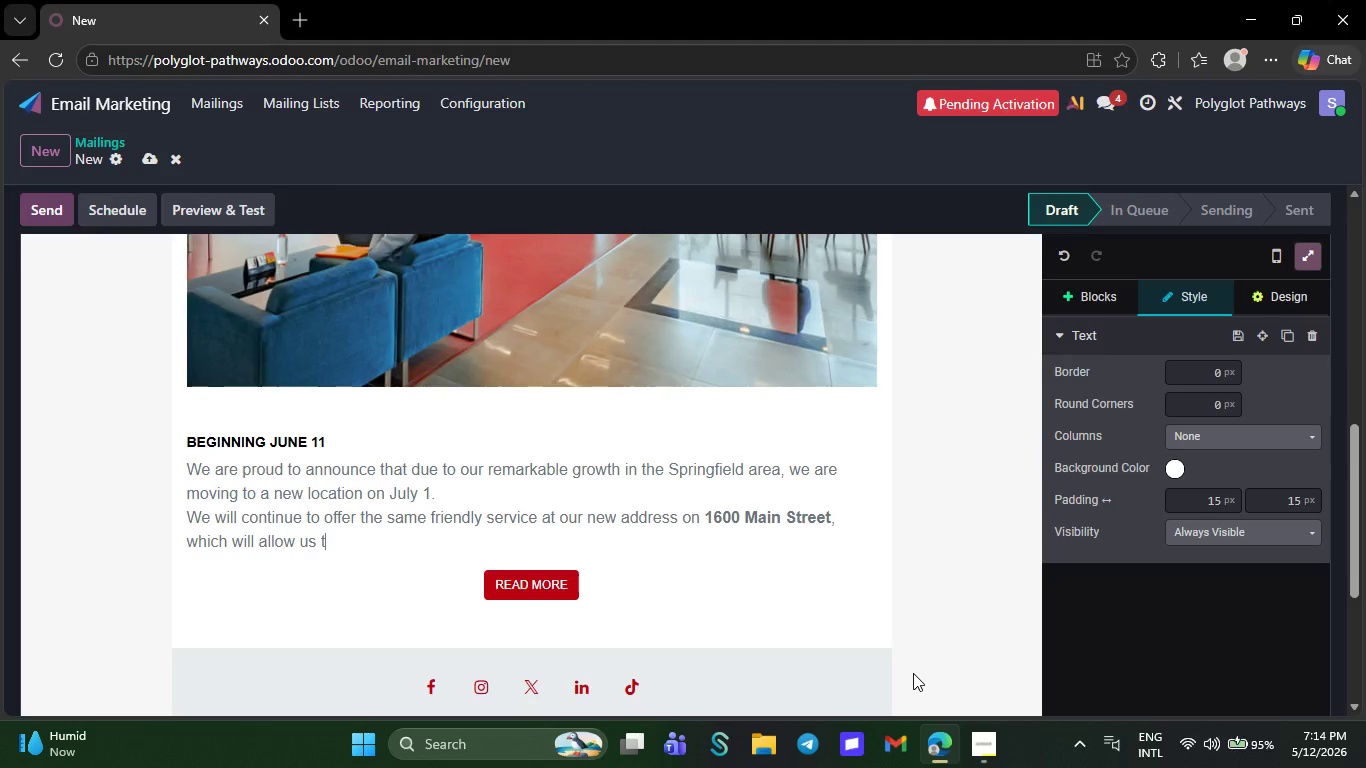 
key(Backspace)
 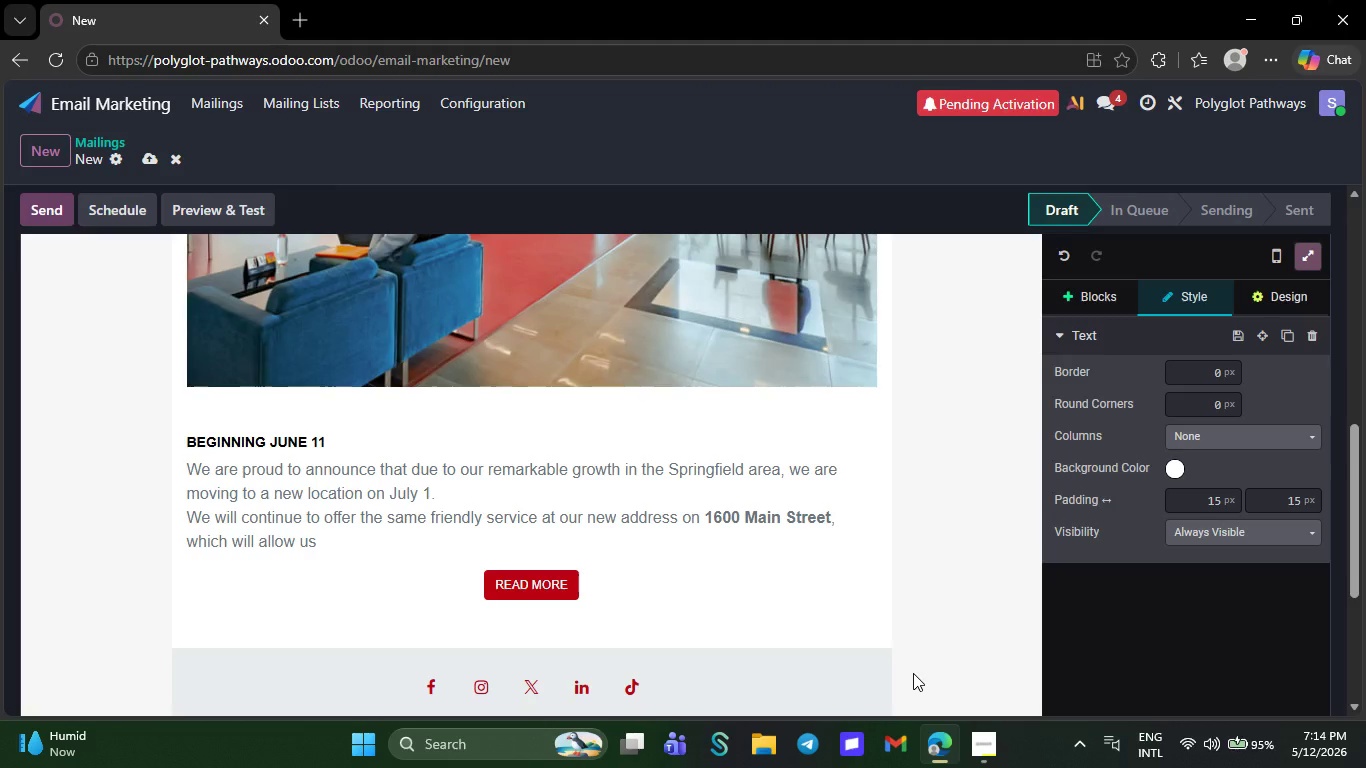 
key(Backspace)
 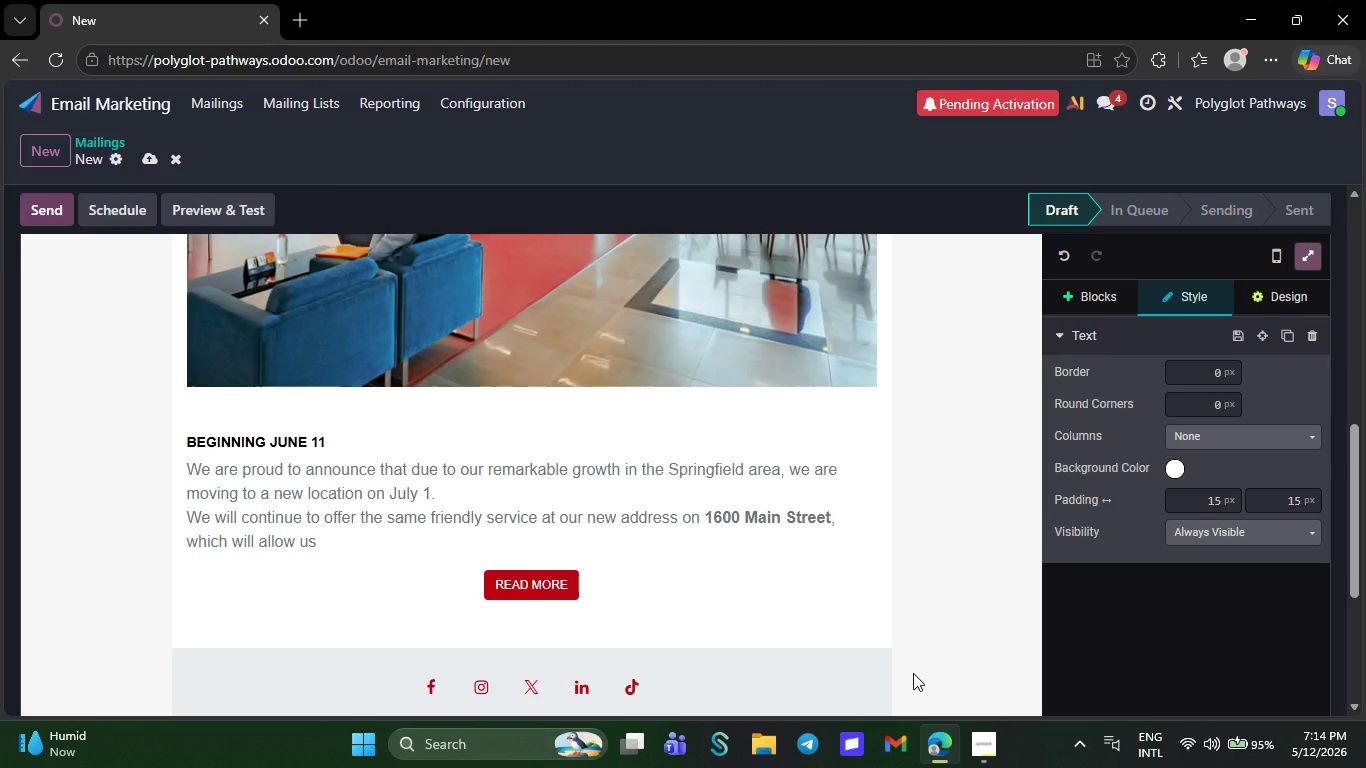 
key(Backspace)
 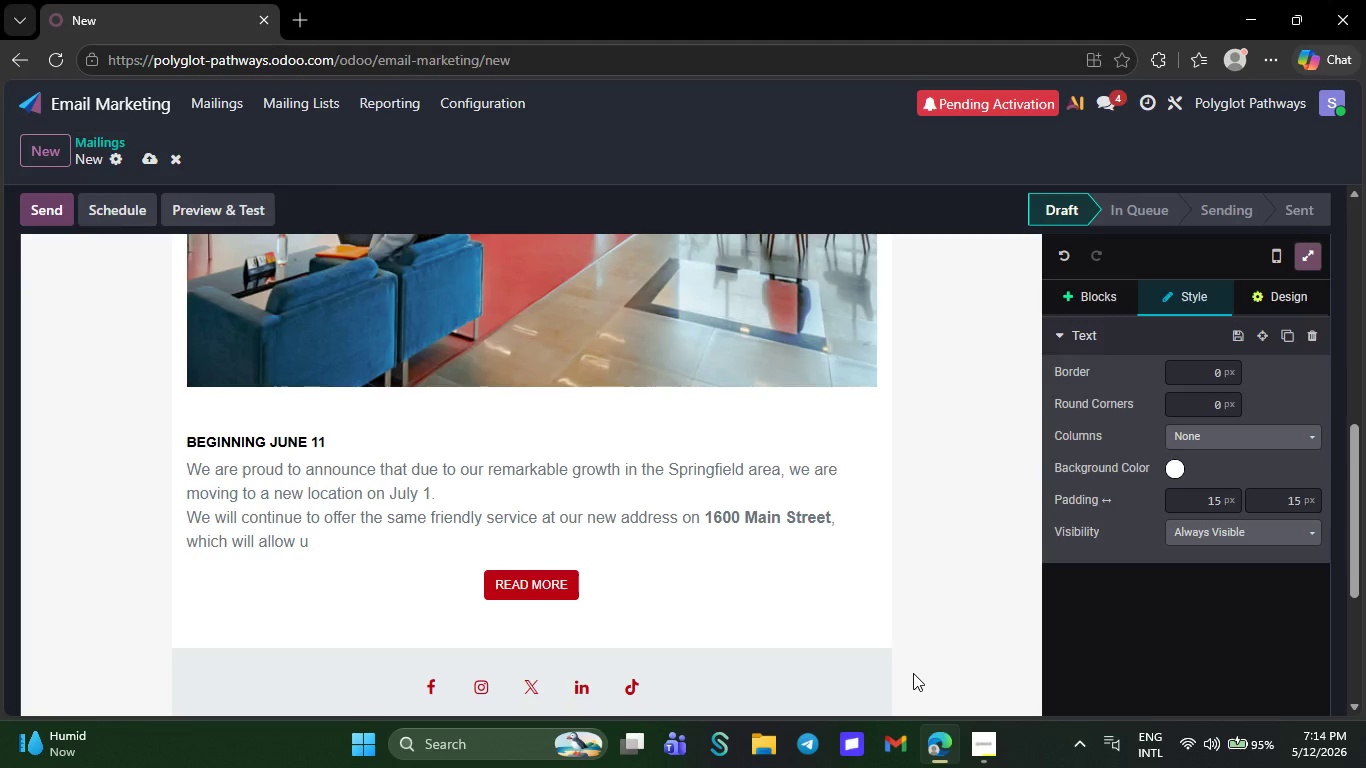 
wait(6.05)
 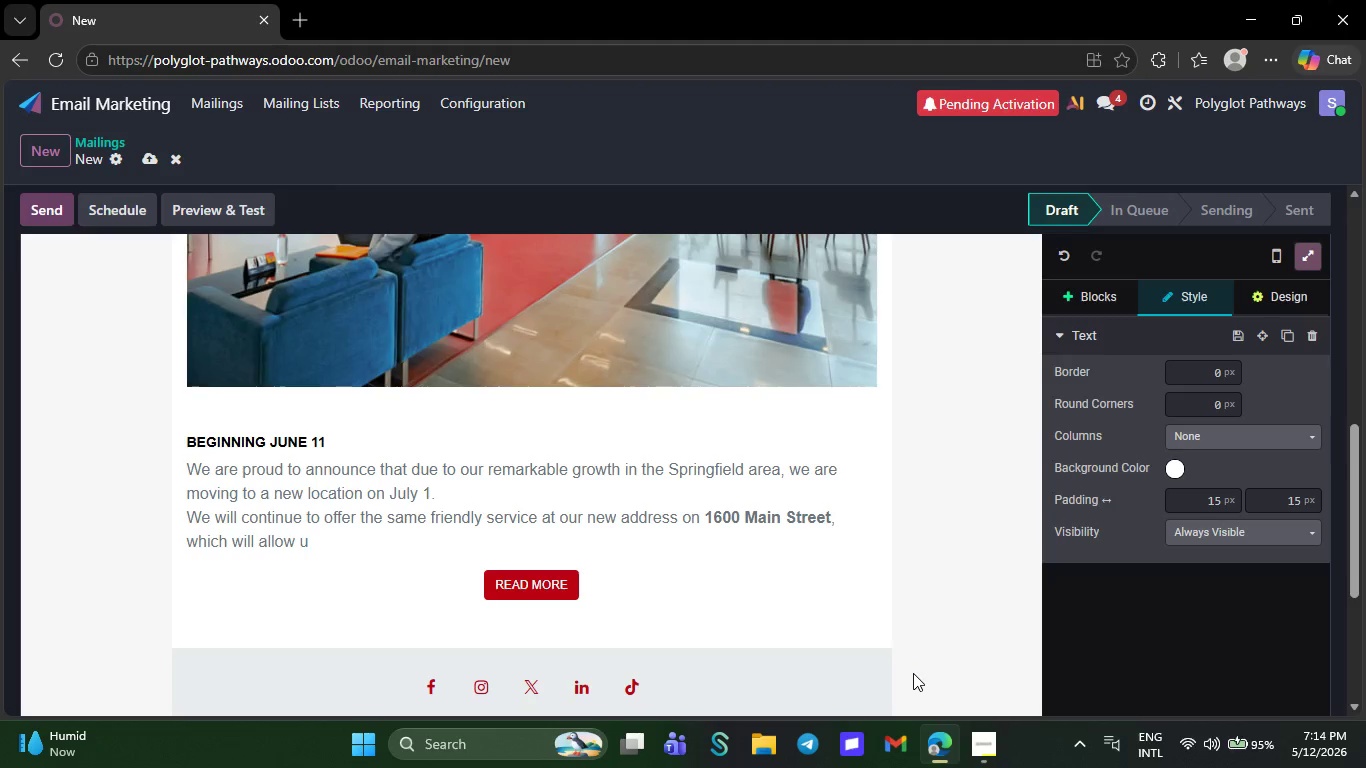 
key(Backspace)
 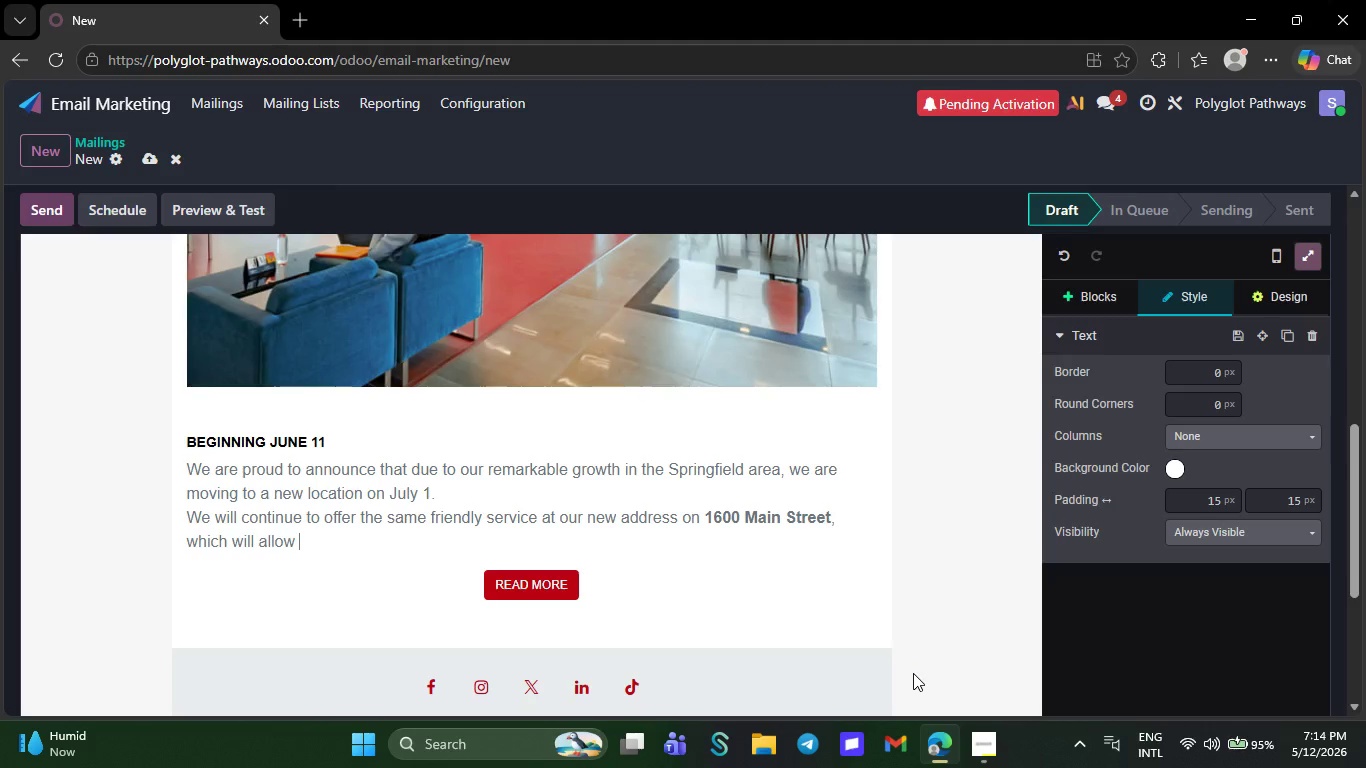 
wait(5.92)
 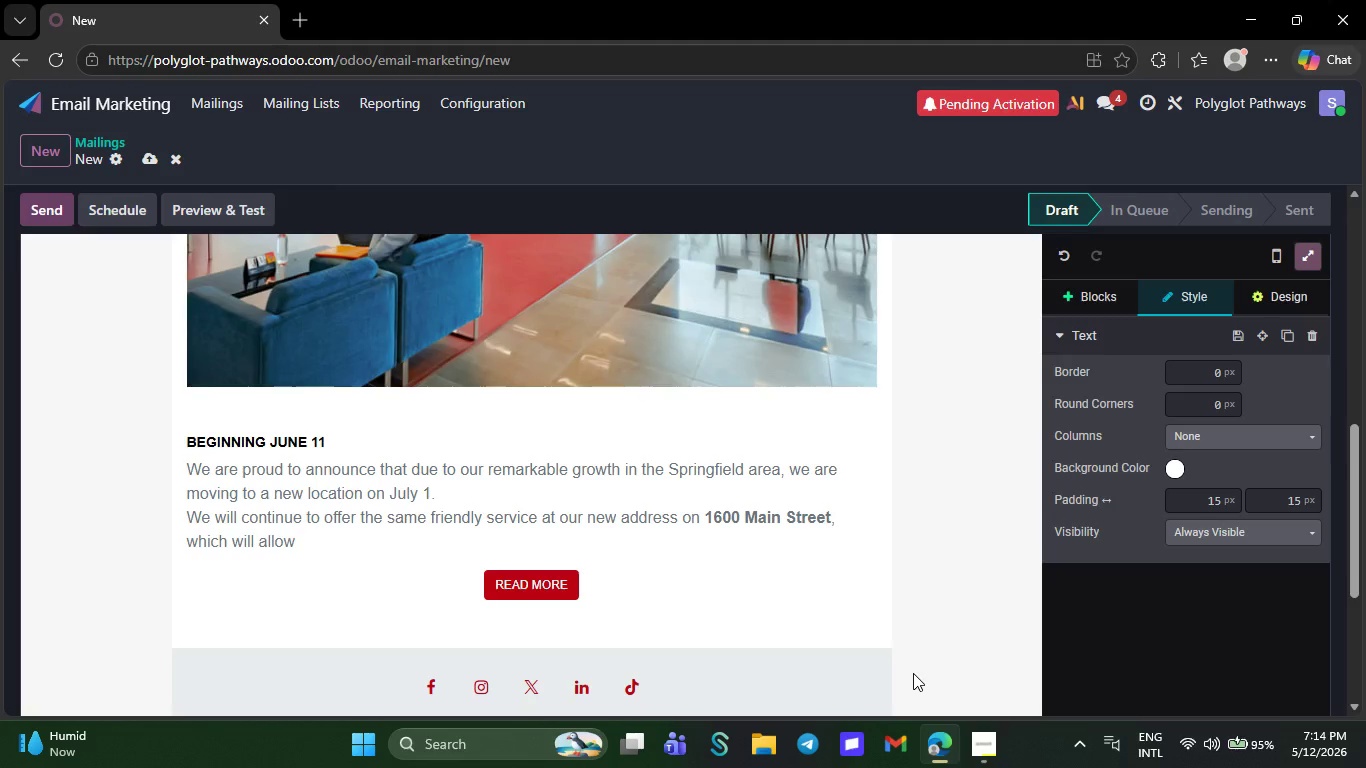 
key(Backspace)
 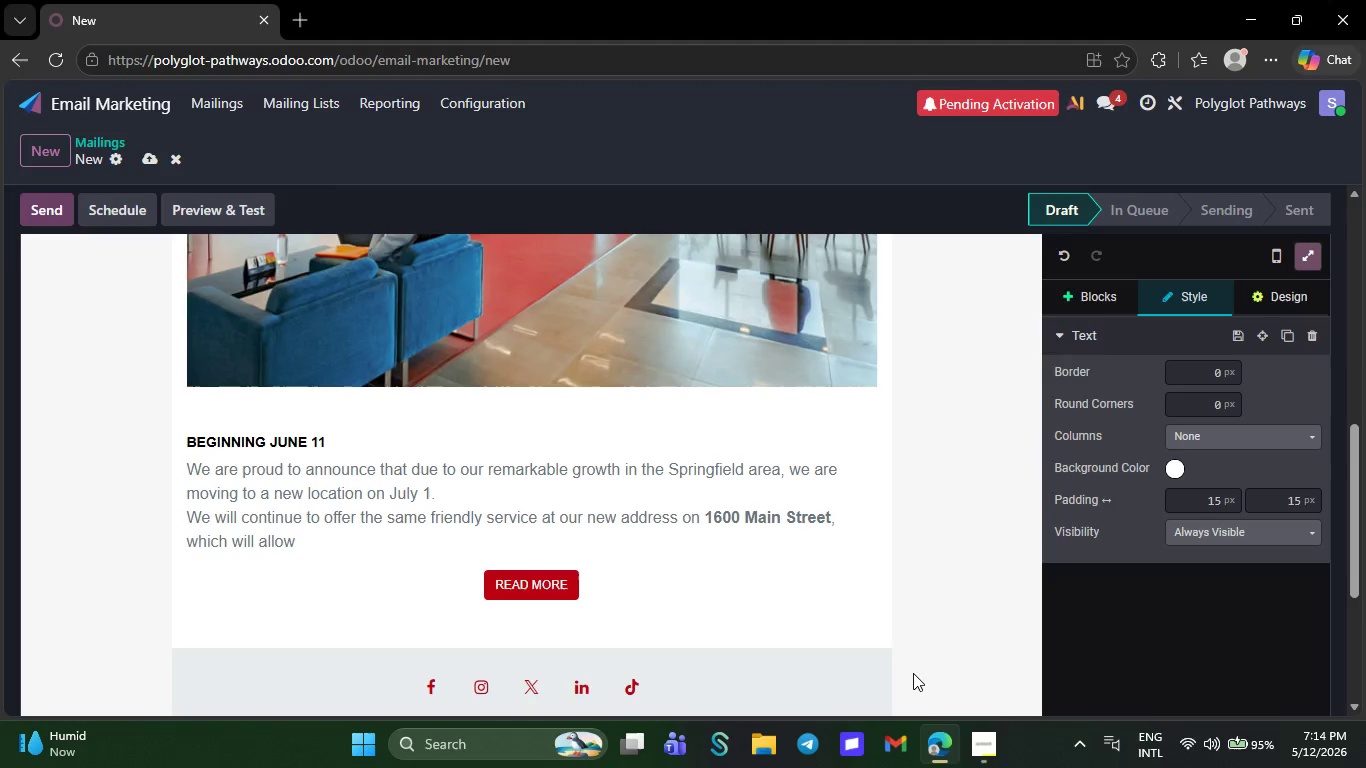 
key(Backspace)
 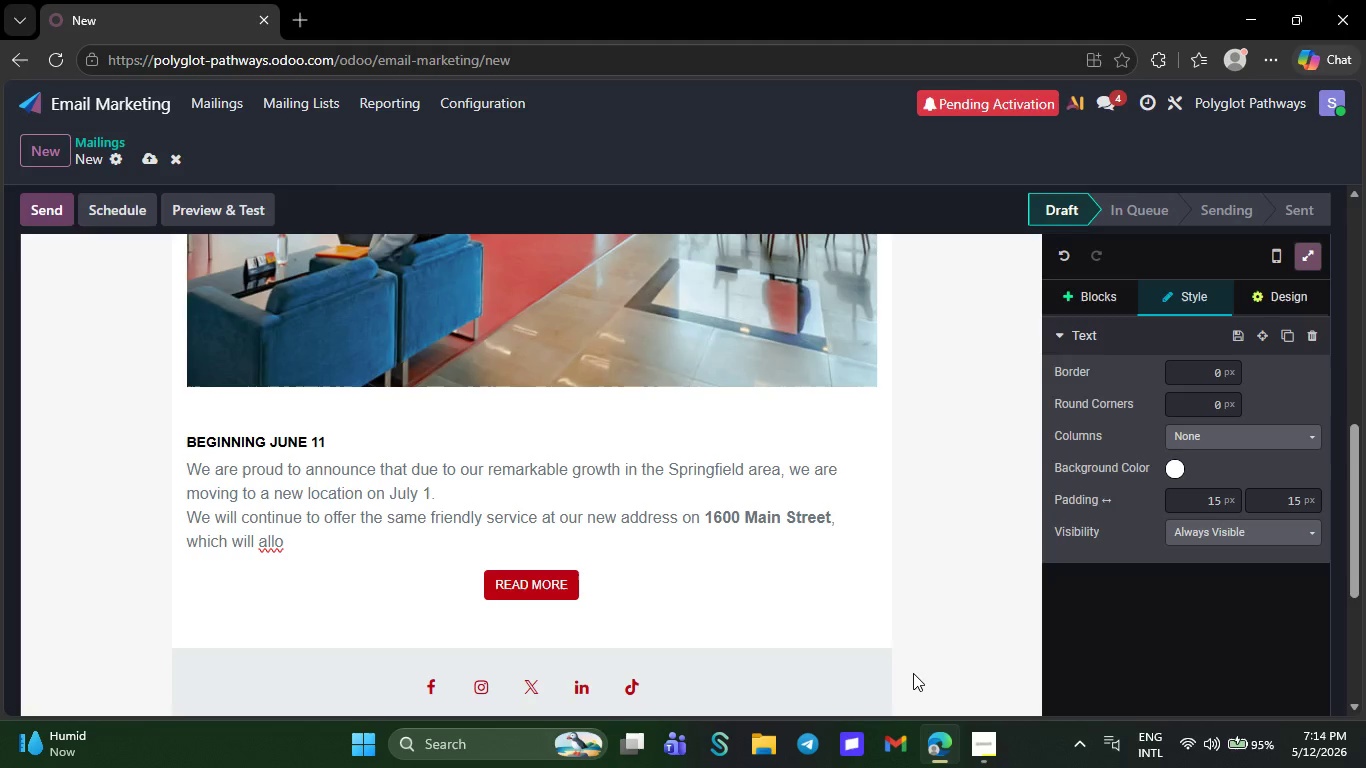 
key(Backspace)
 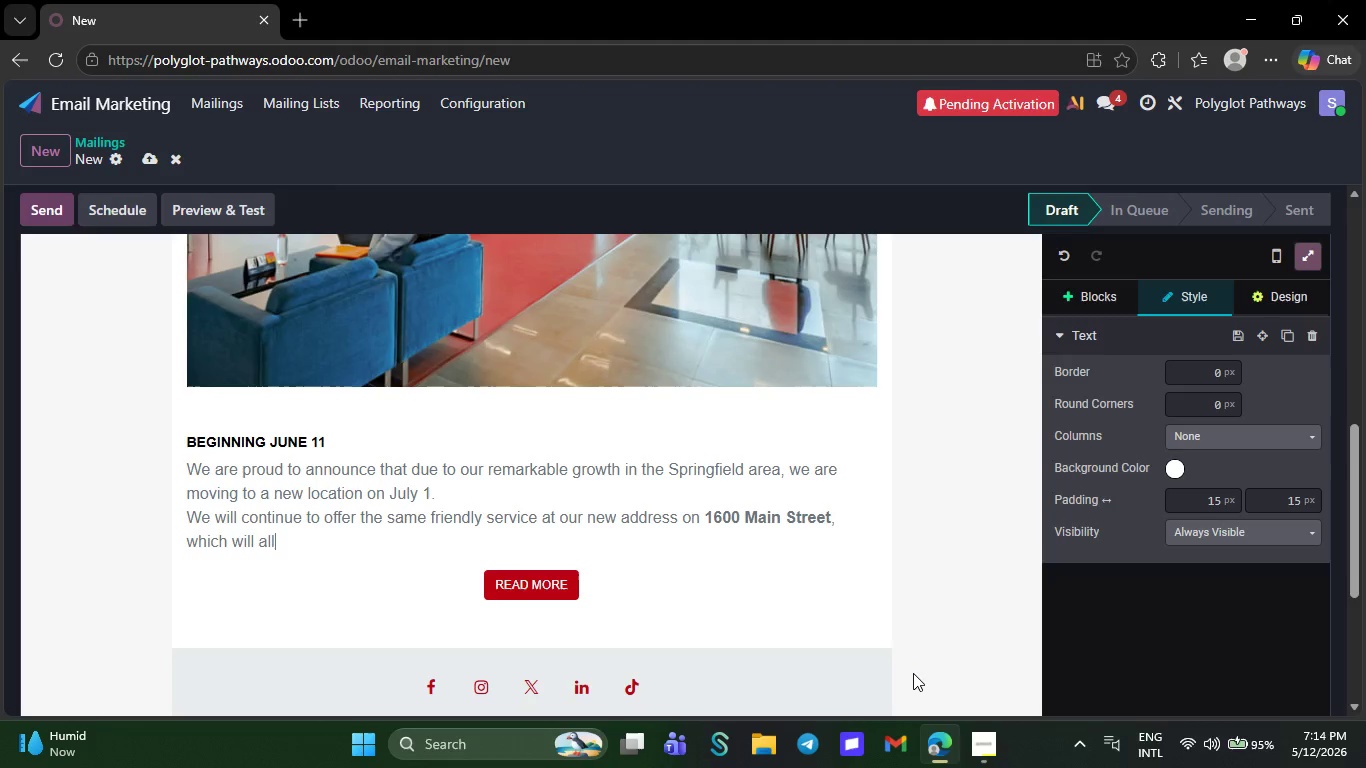 
key(Backspace)
 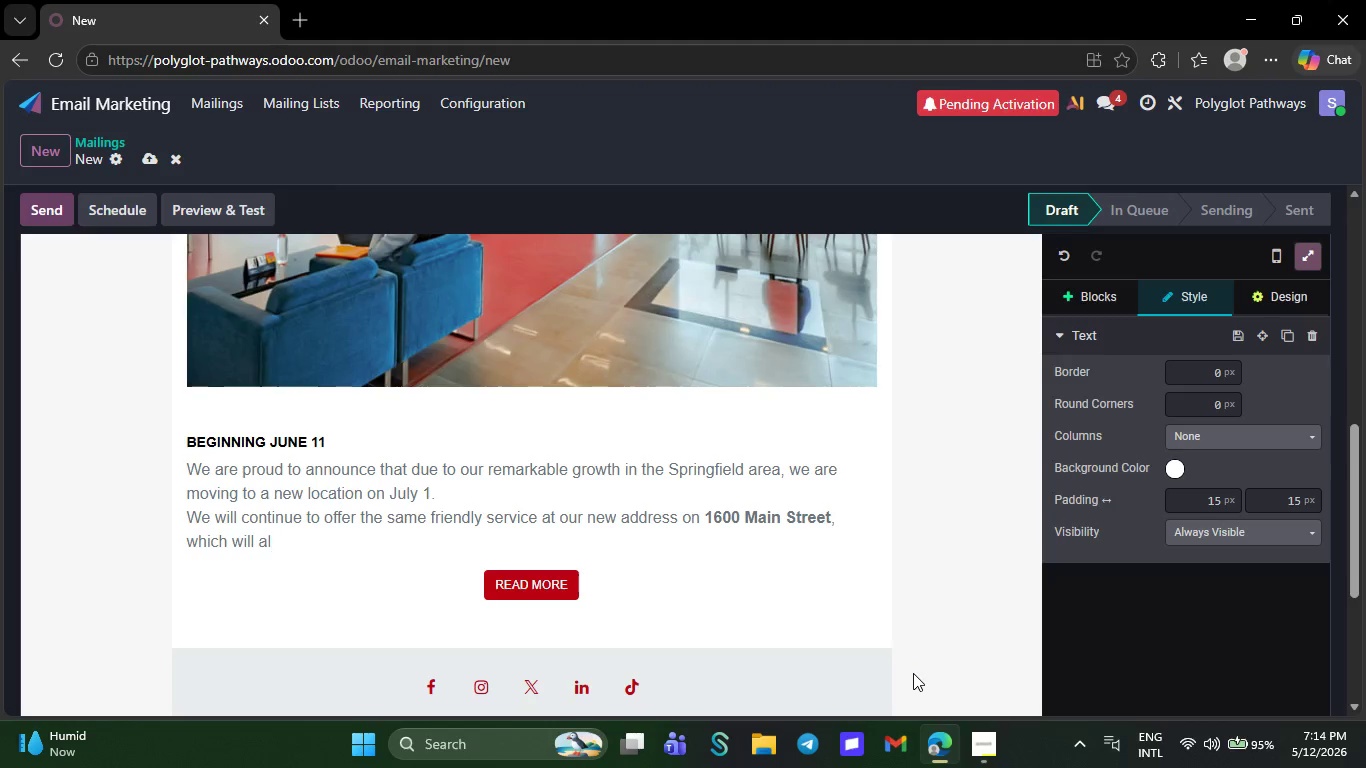 
key(Backspace)
 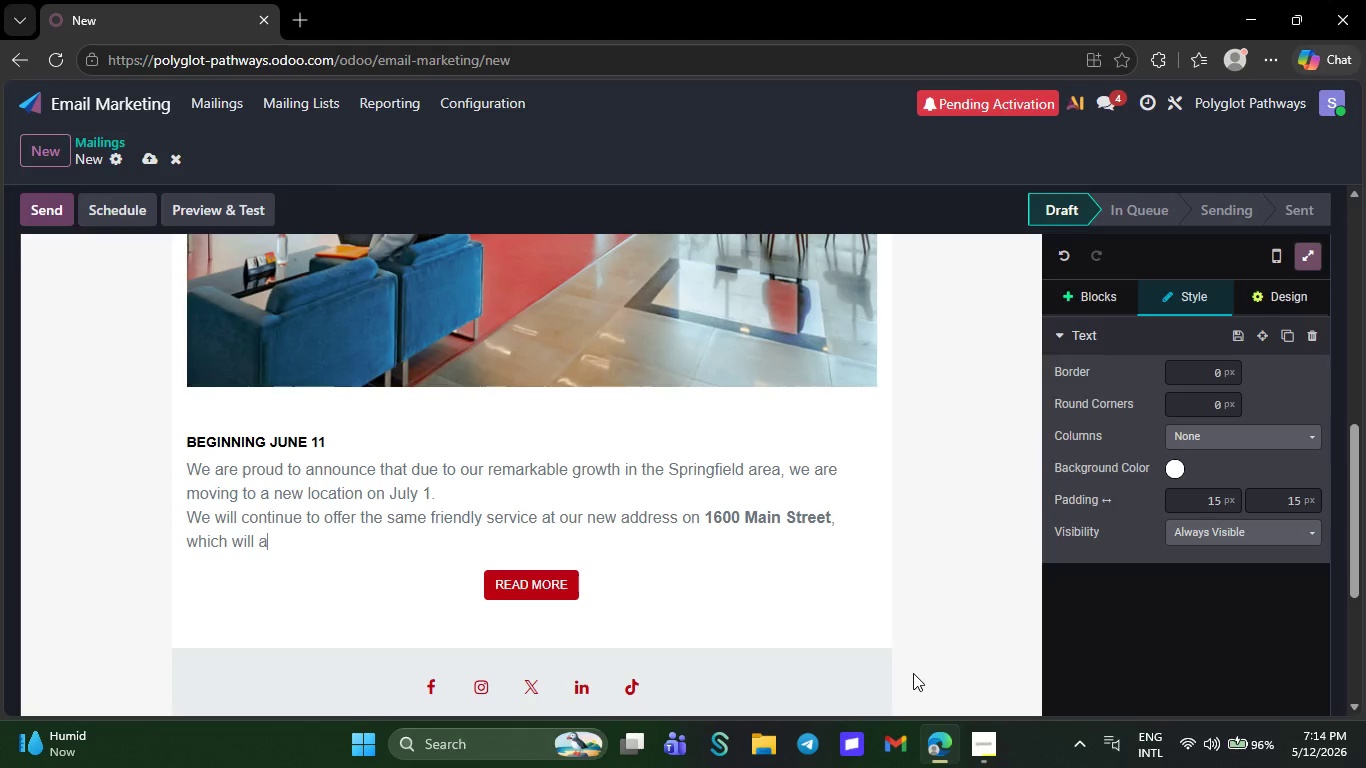 
key(Backspace)
 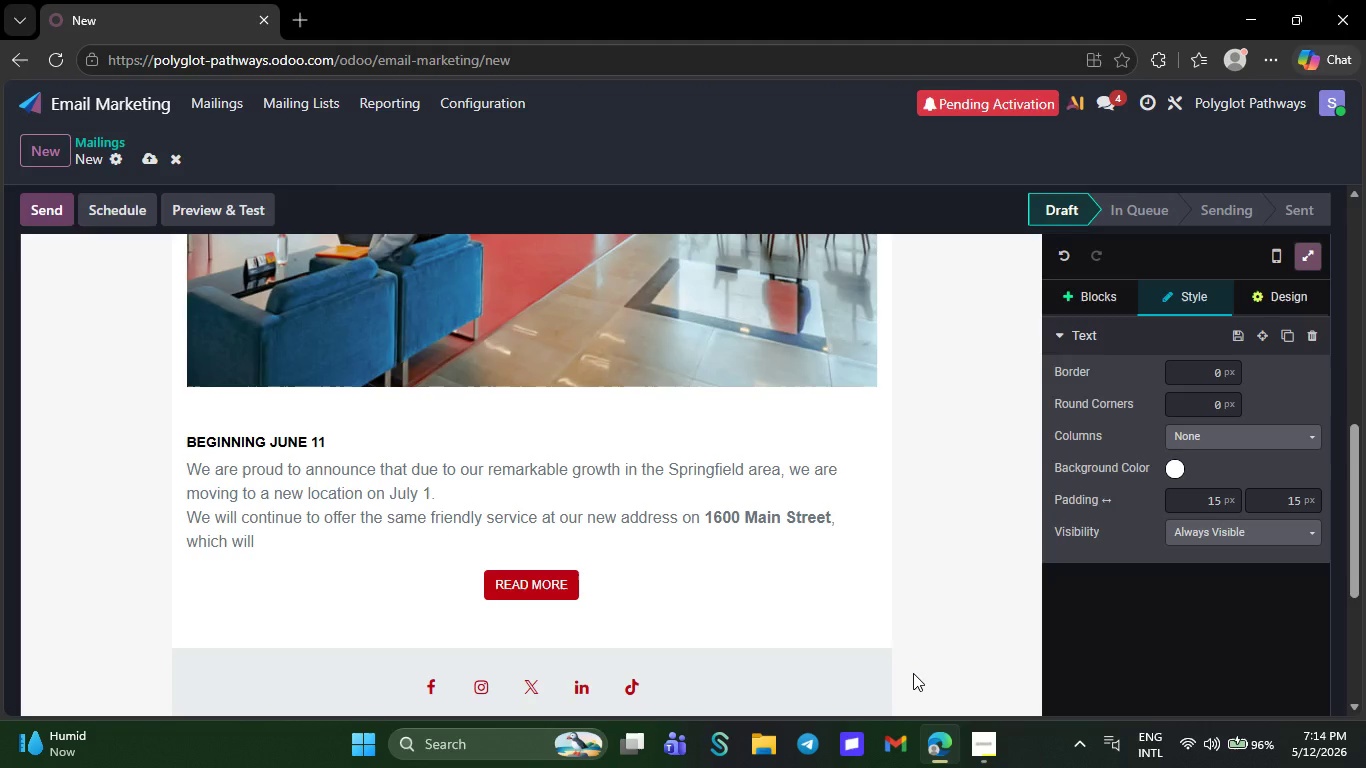 
key(Backspace)
 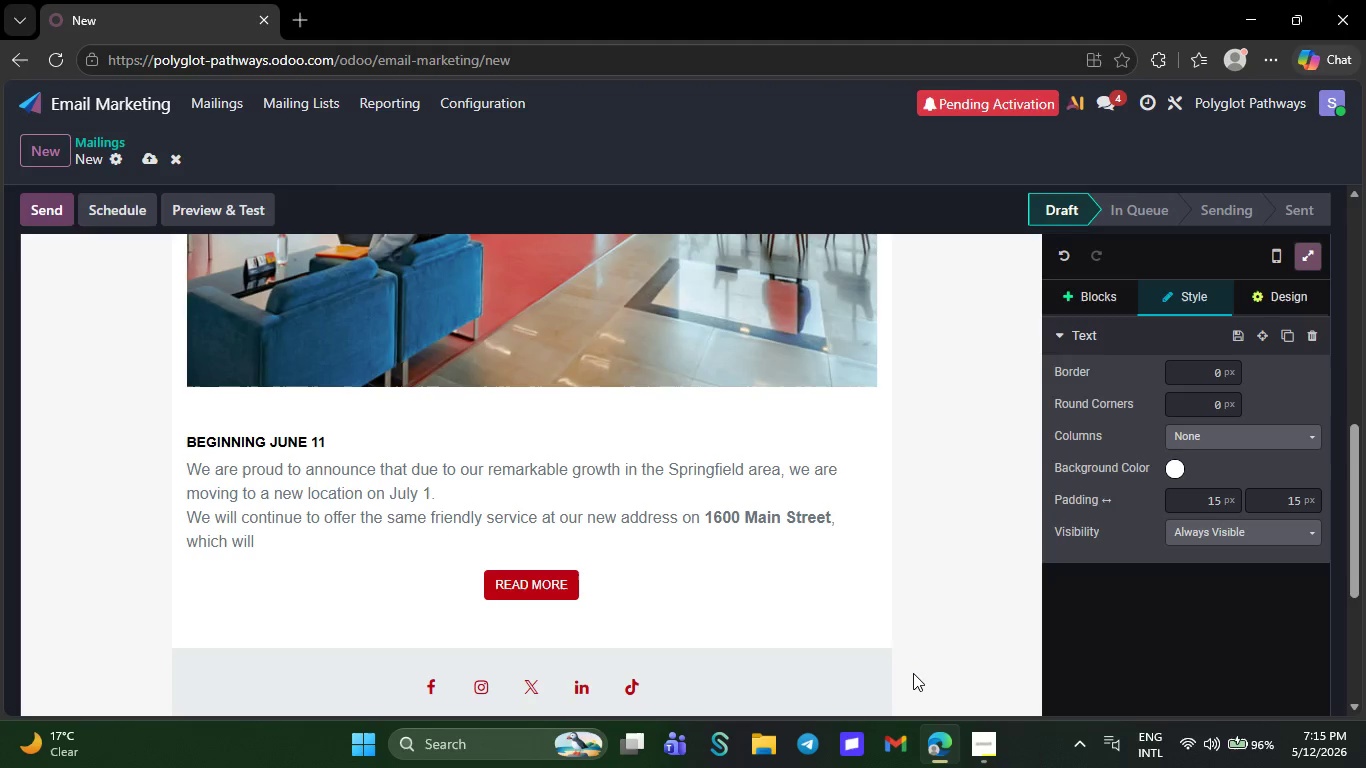 
key(Backspace)
 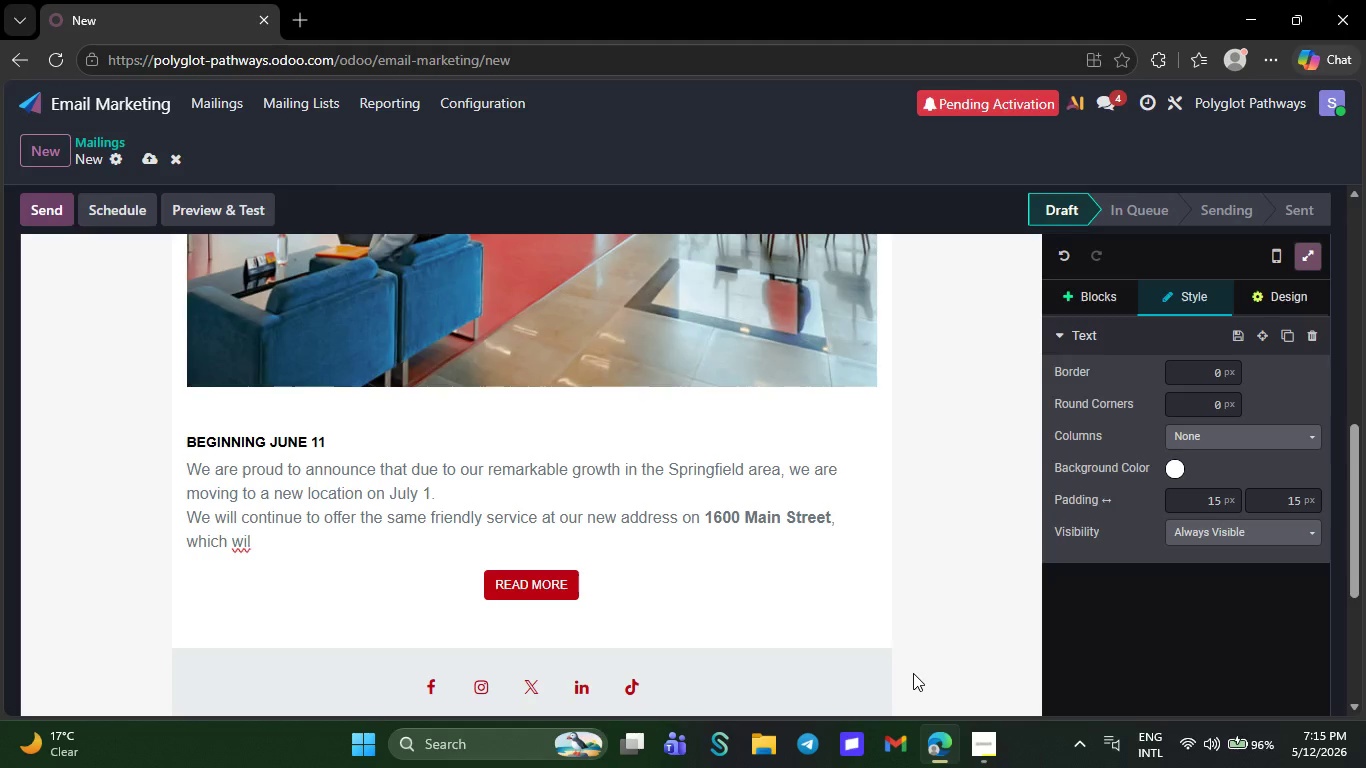 
wait(8.45)
 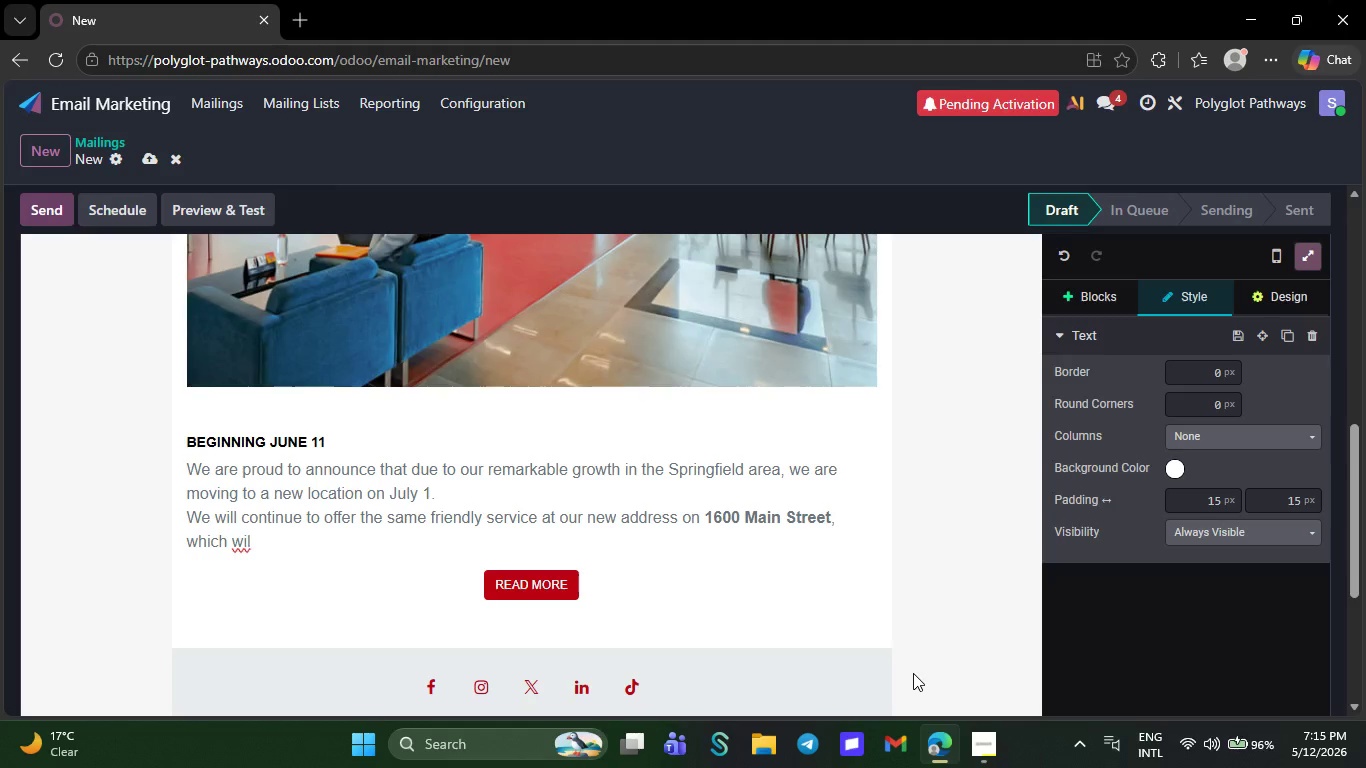 
key(Backspace)
 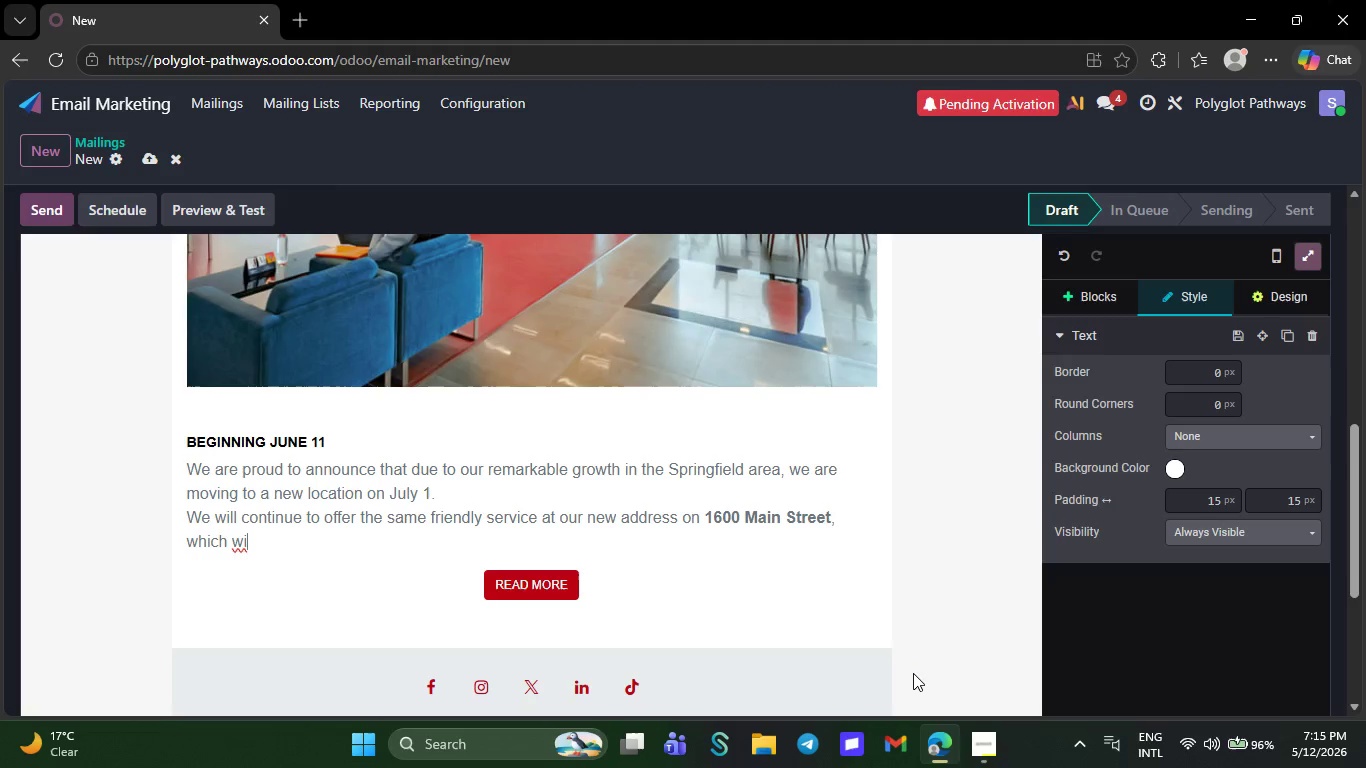 
key(Backspace)
 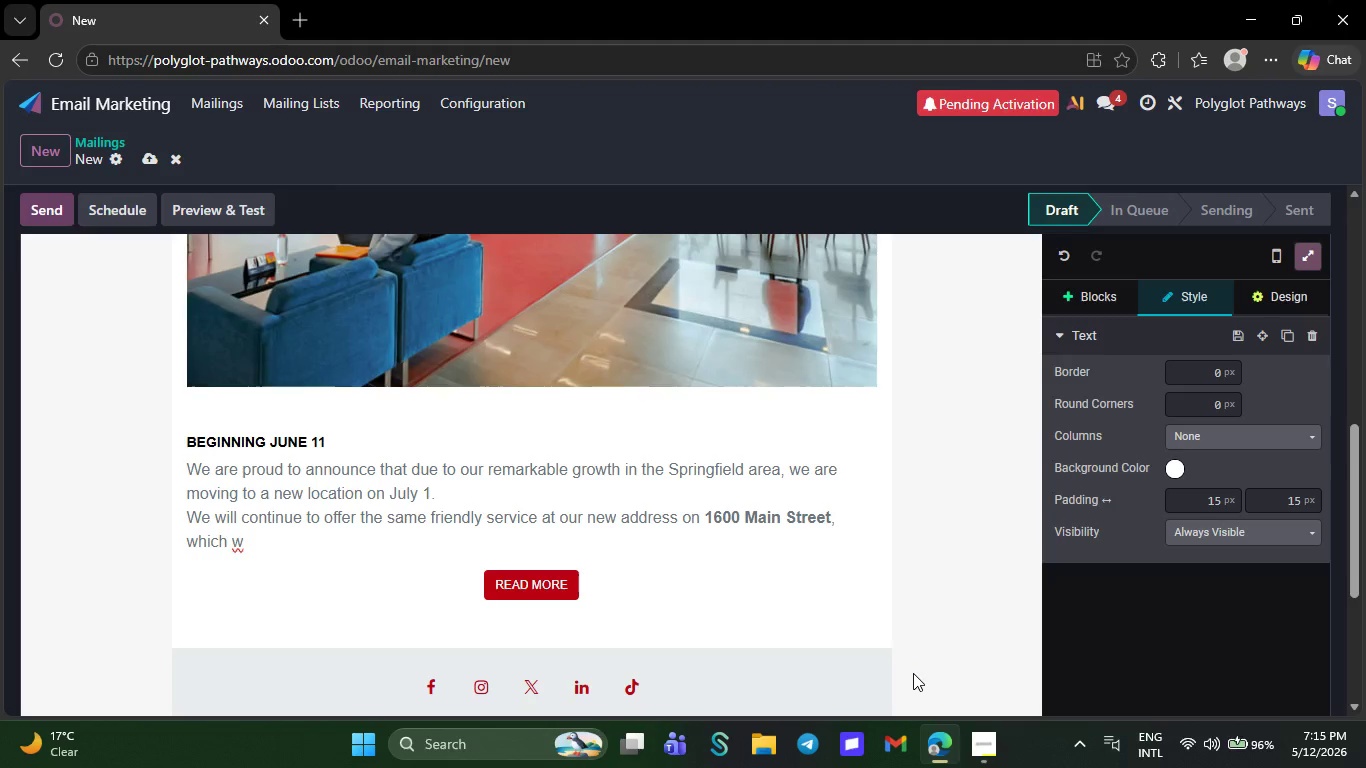 
key(Backspace)
 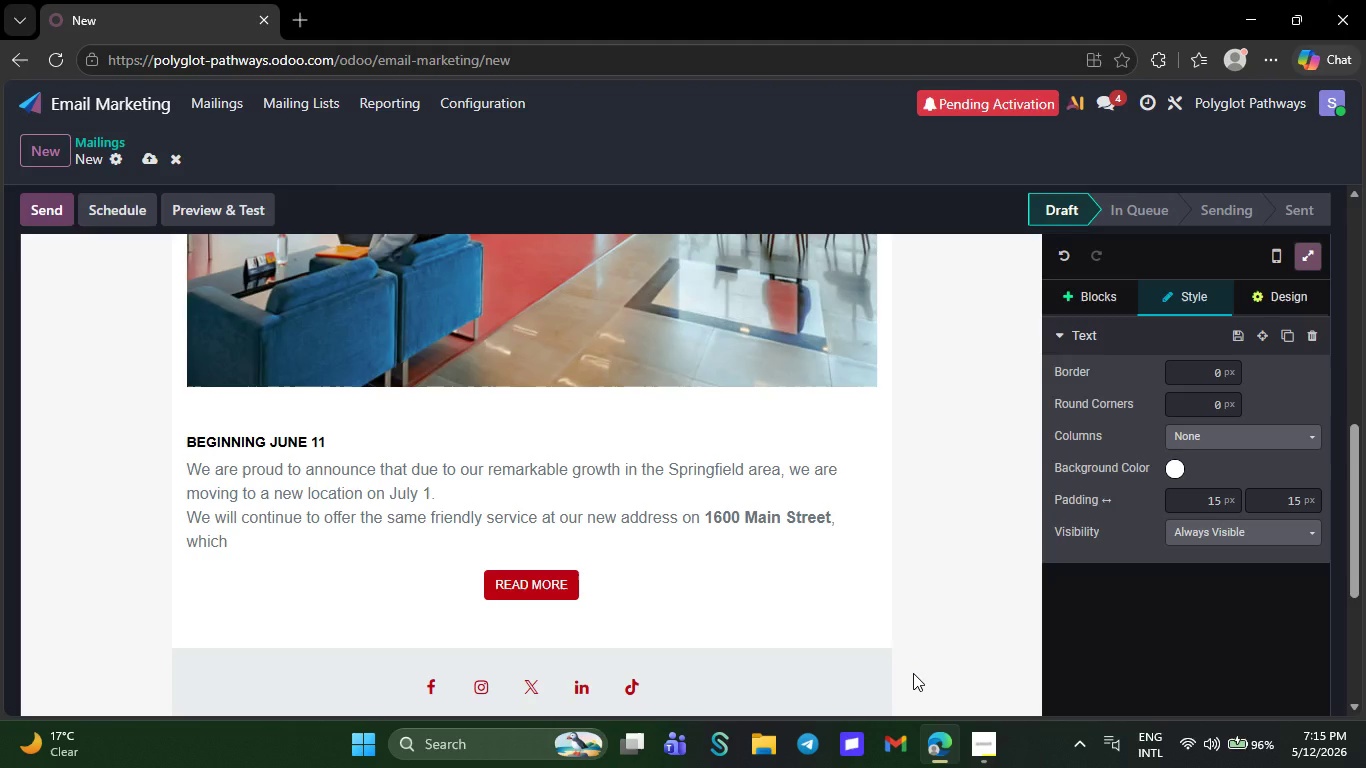 
key(Backspace)
 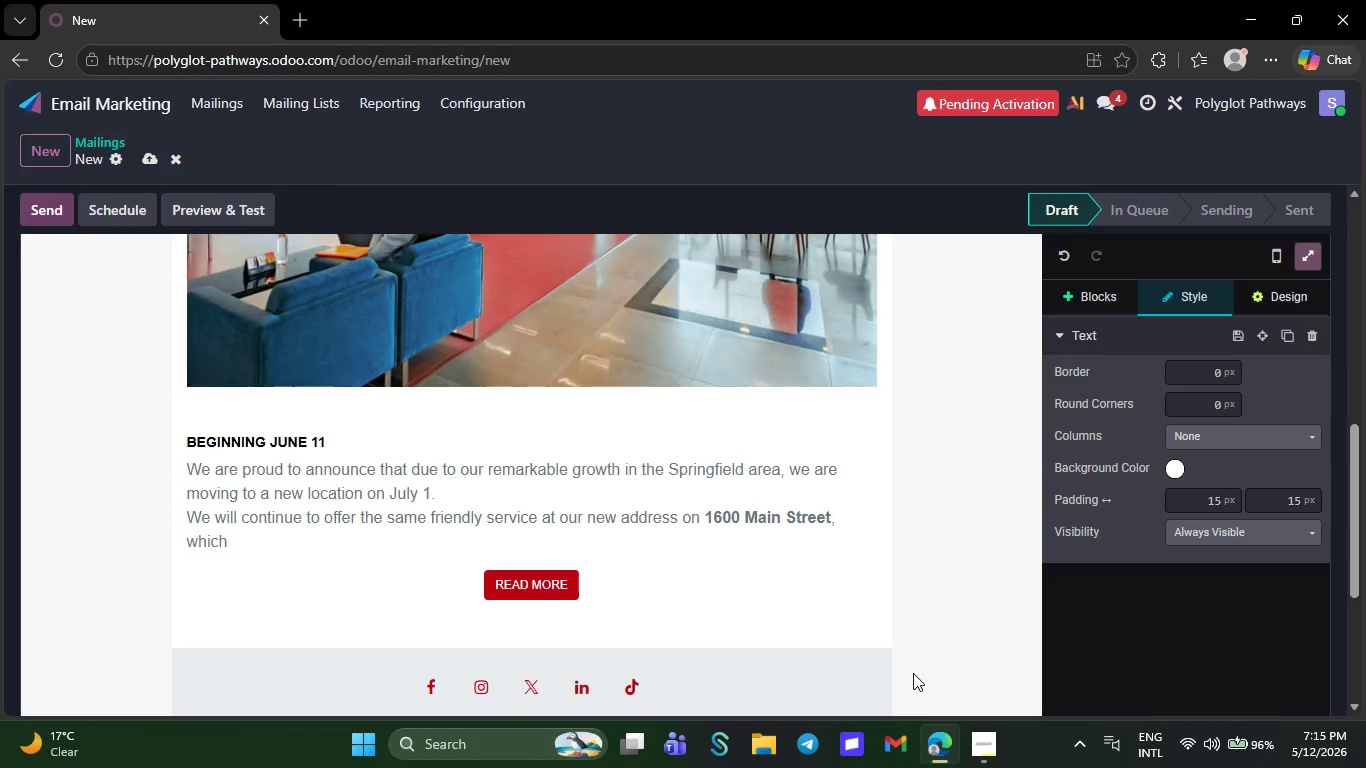 
key(Backspace)
 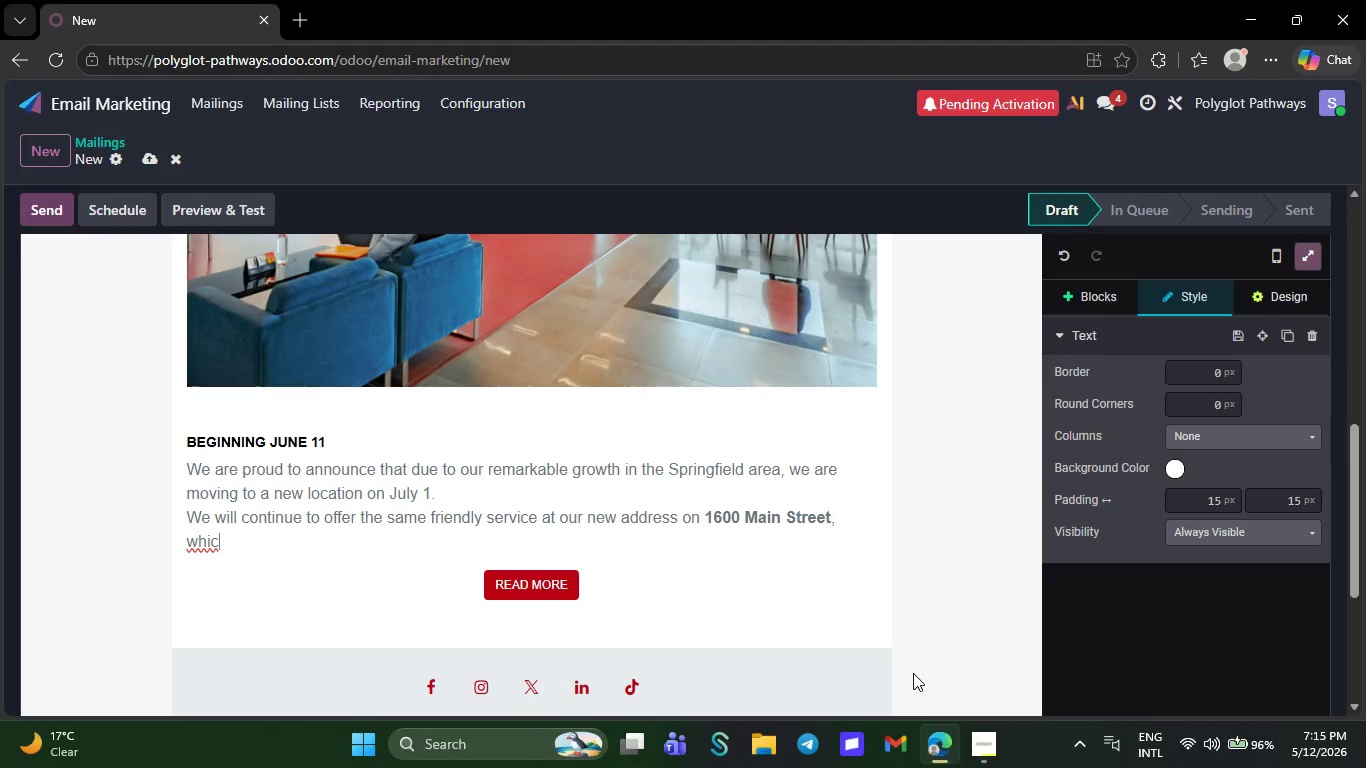 
key(Backspace)
 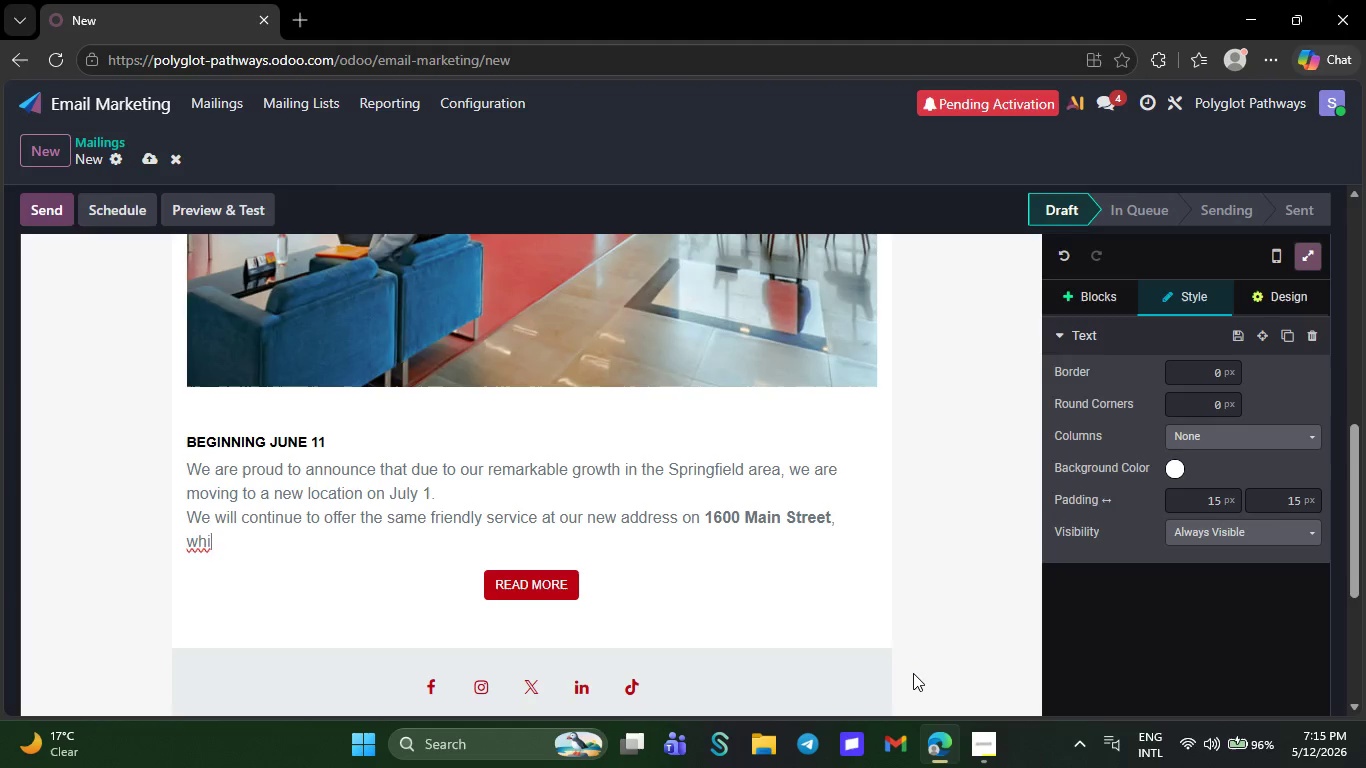 
key(Backspace)
 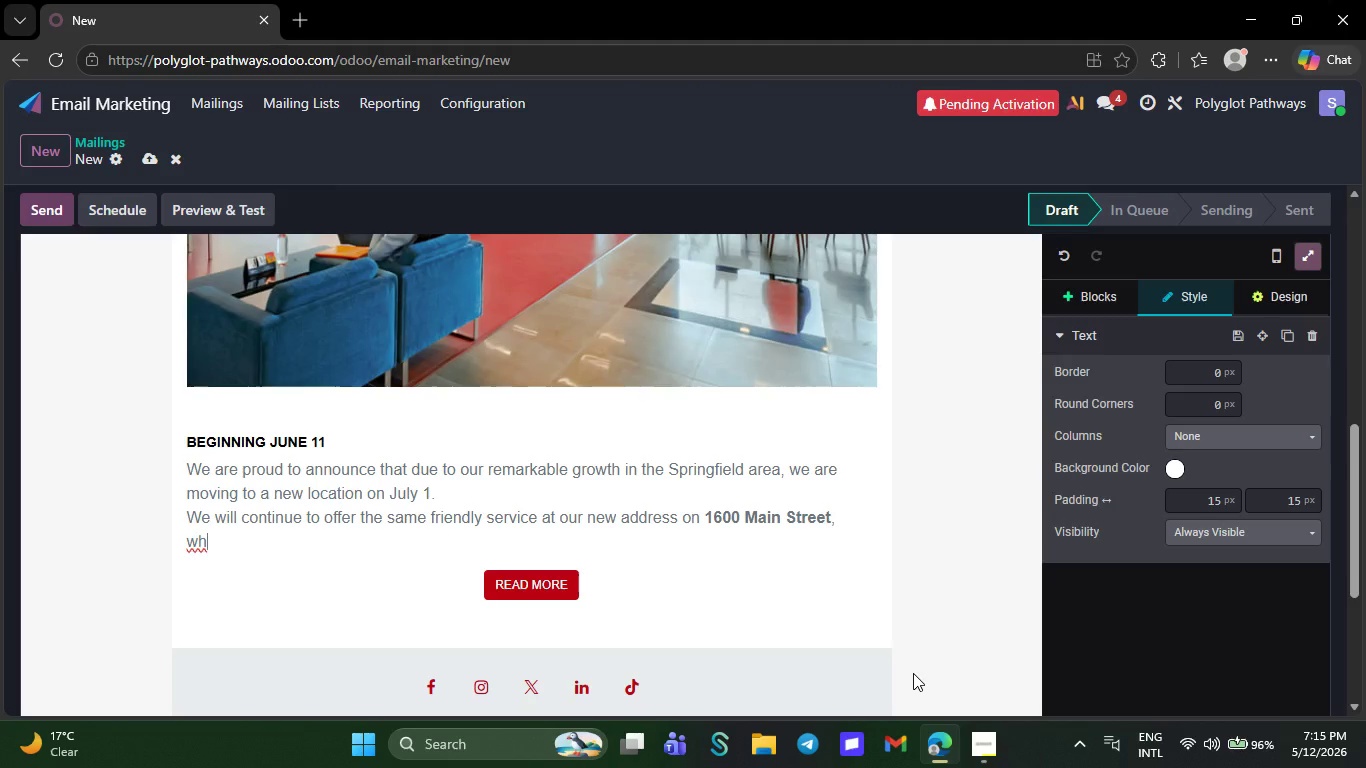 
wait(5.78)
 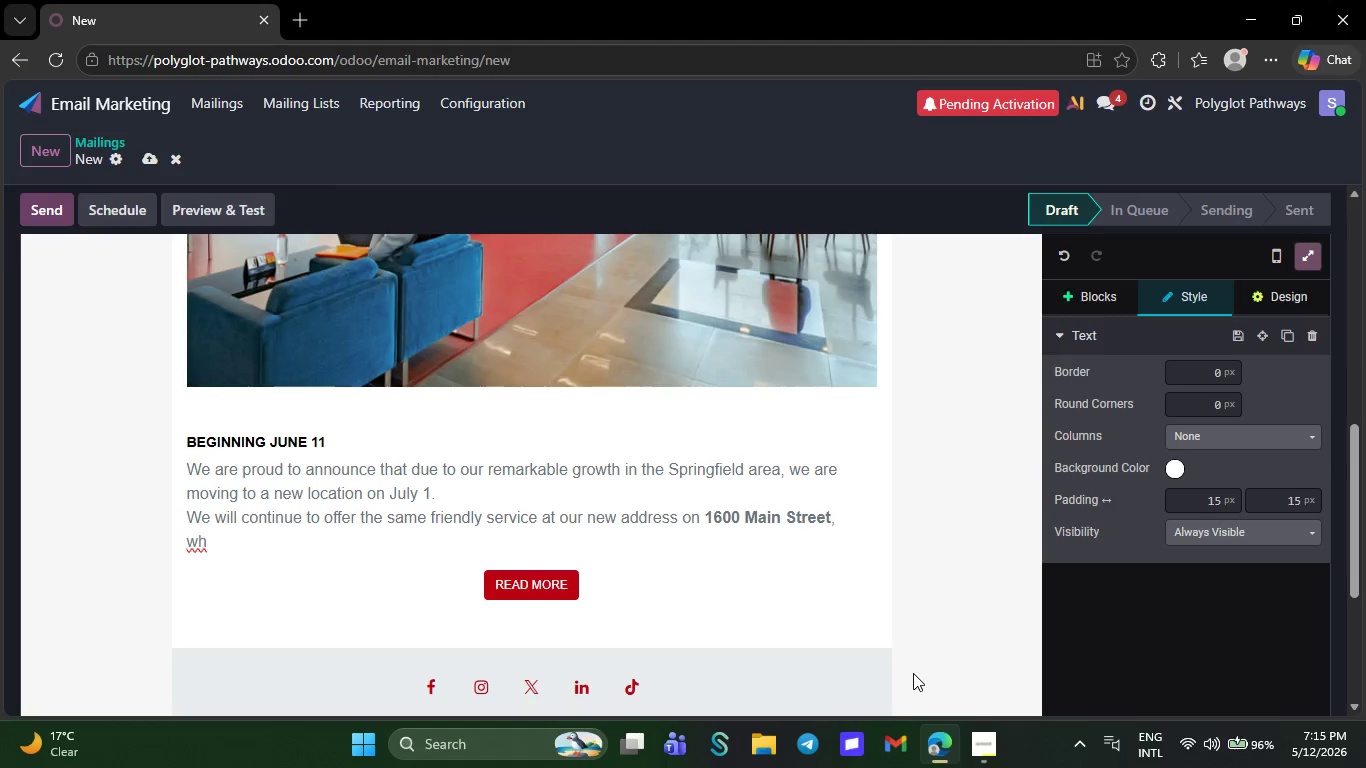 
key(Backspace)
 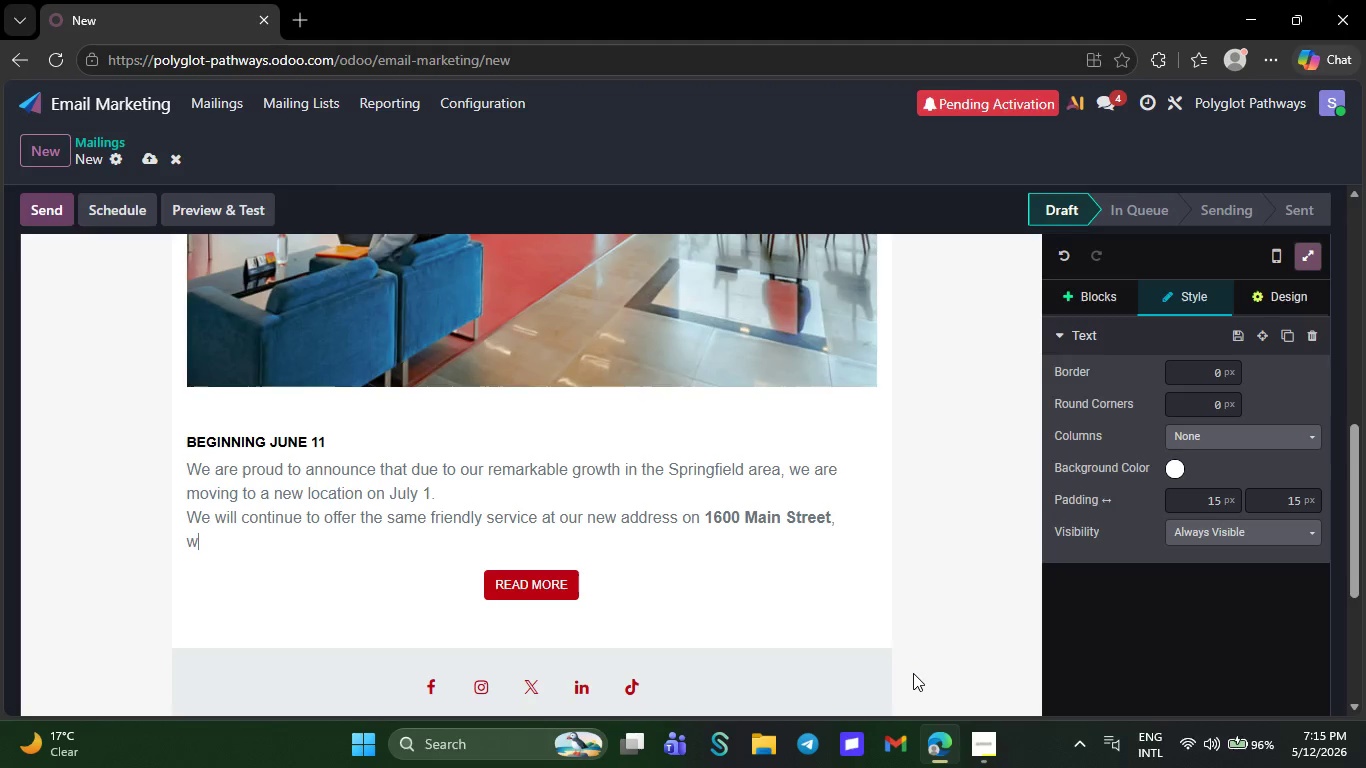 
key(Backspace)
 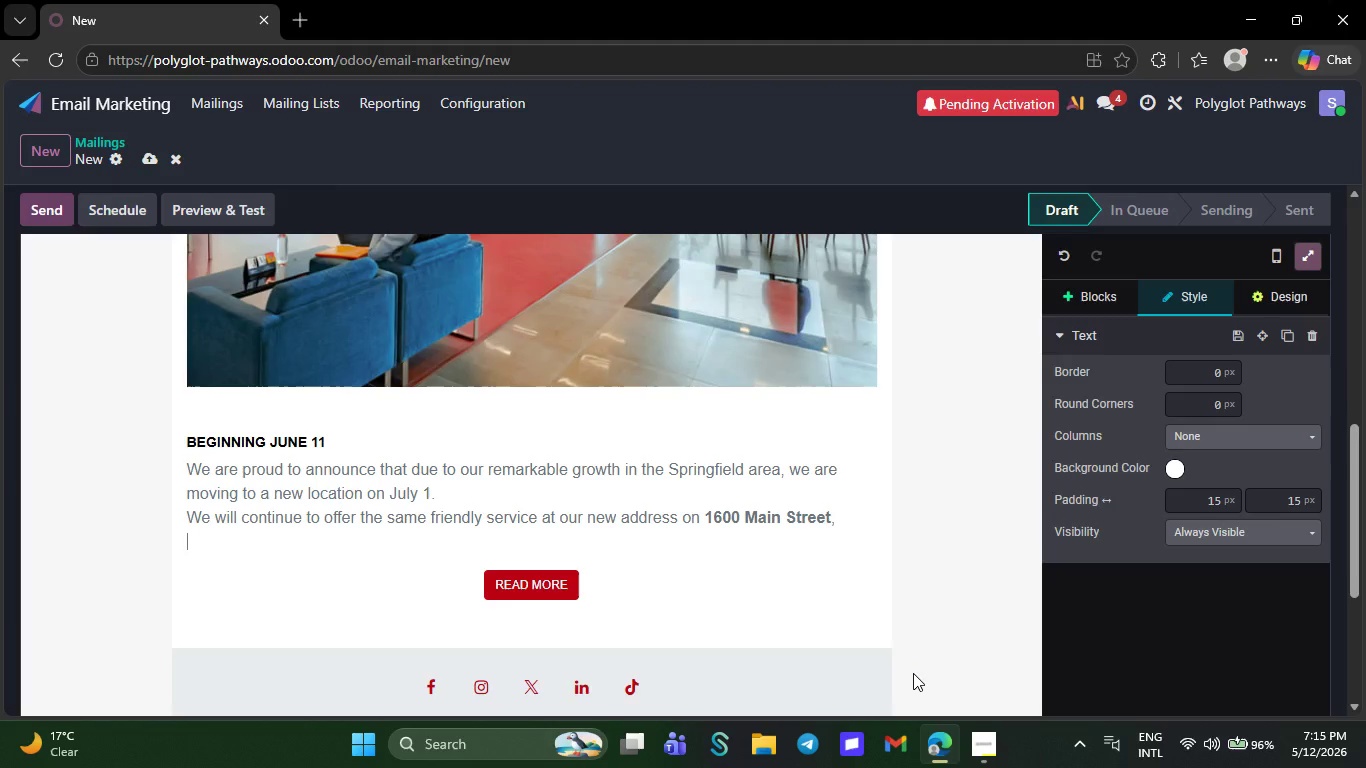 
key(Backspace)
 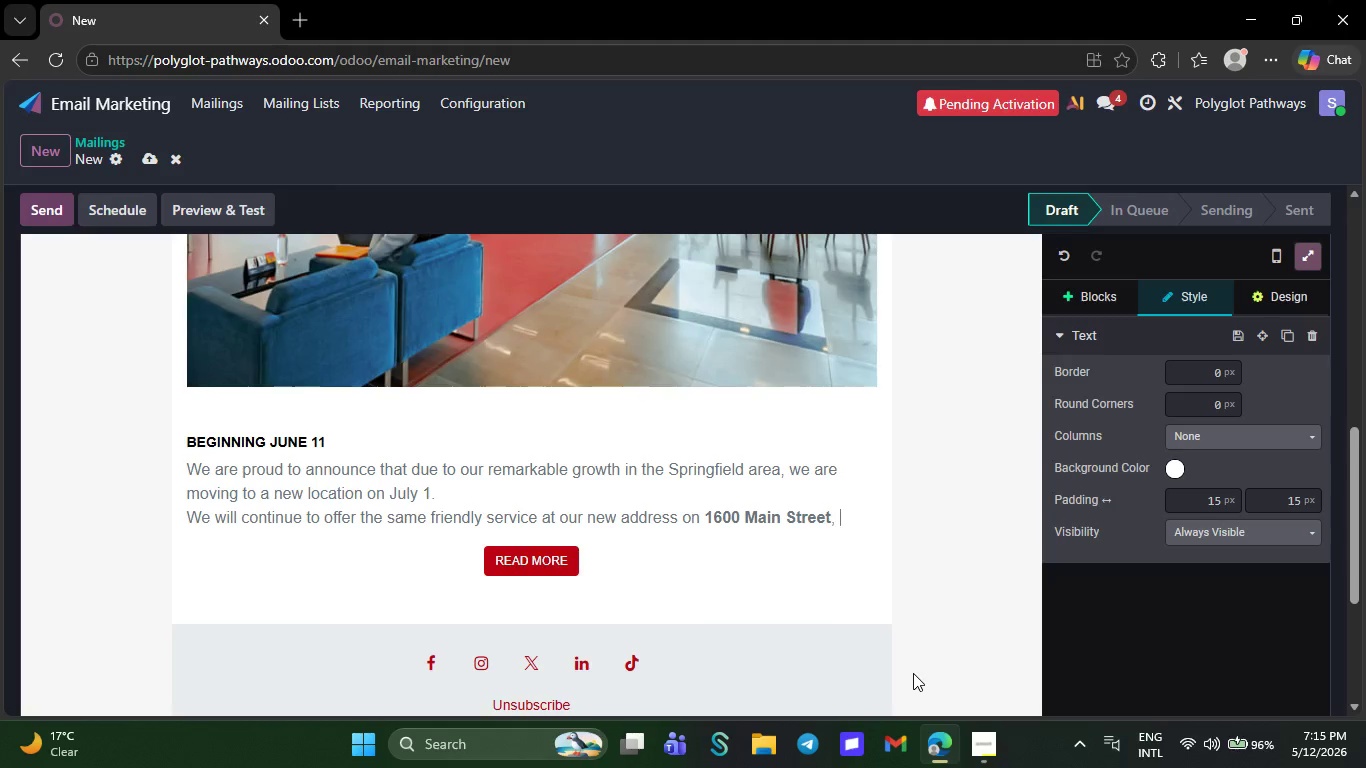 
key(Backspace)
 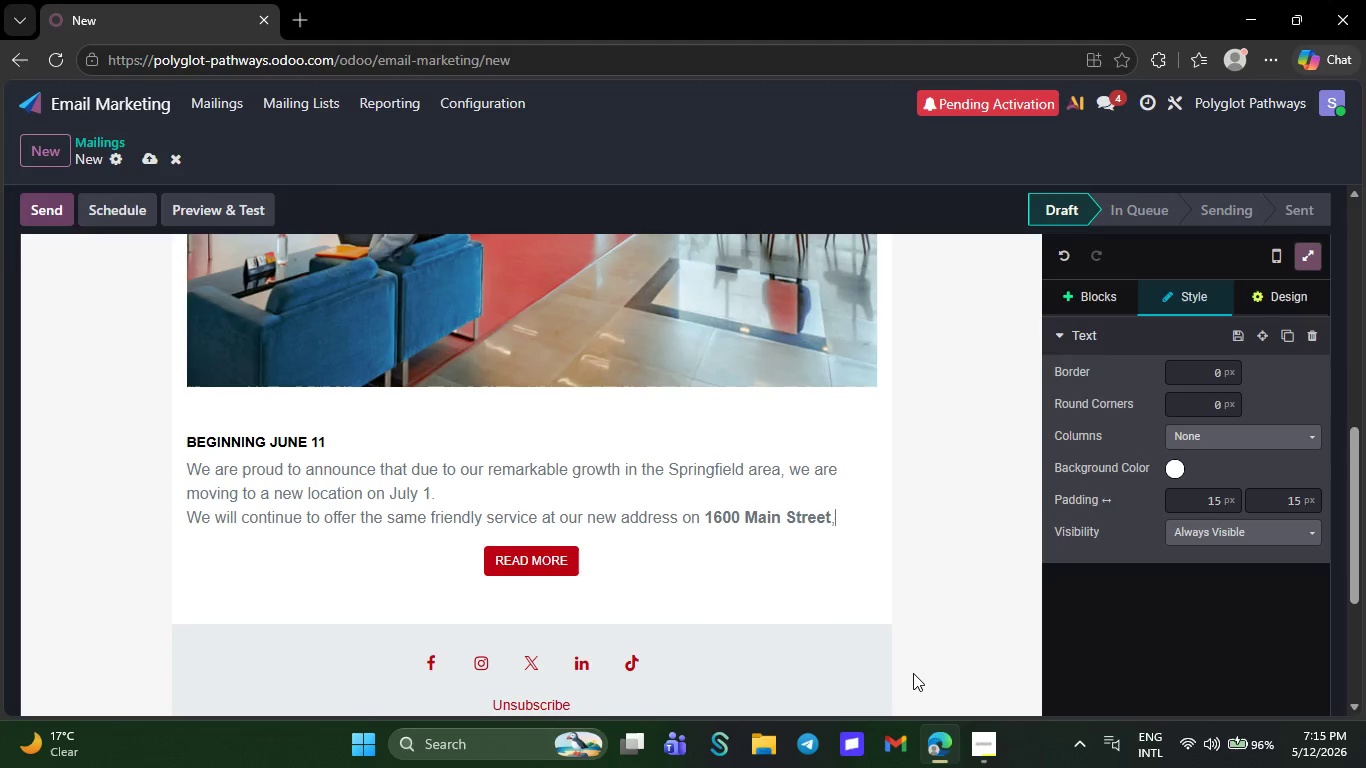 
key(Backspace)
 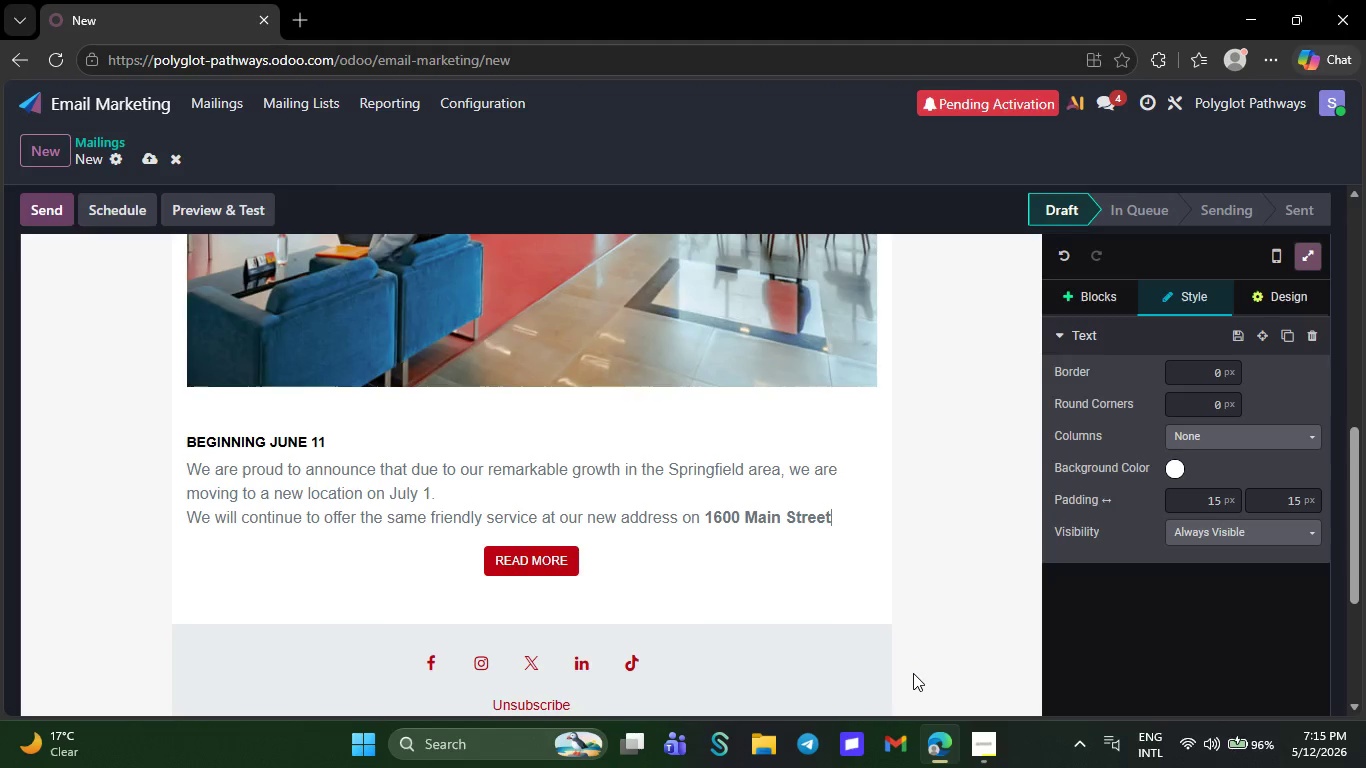 
key(Backspace)
 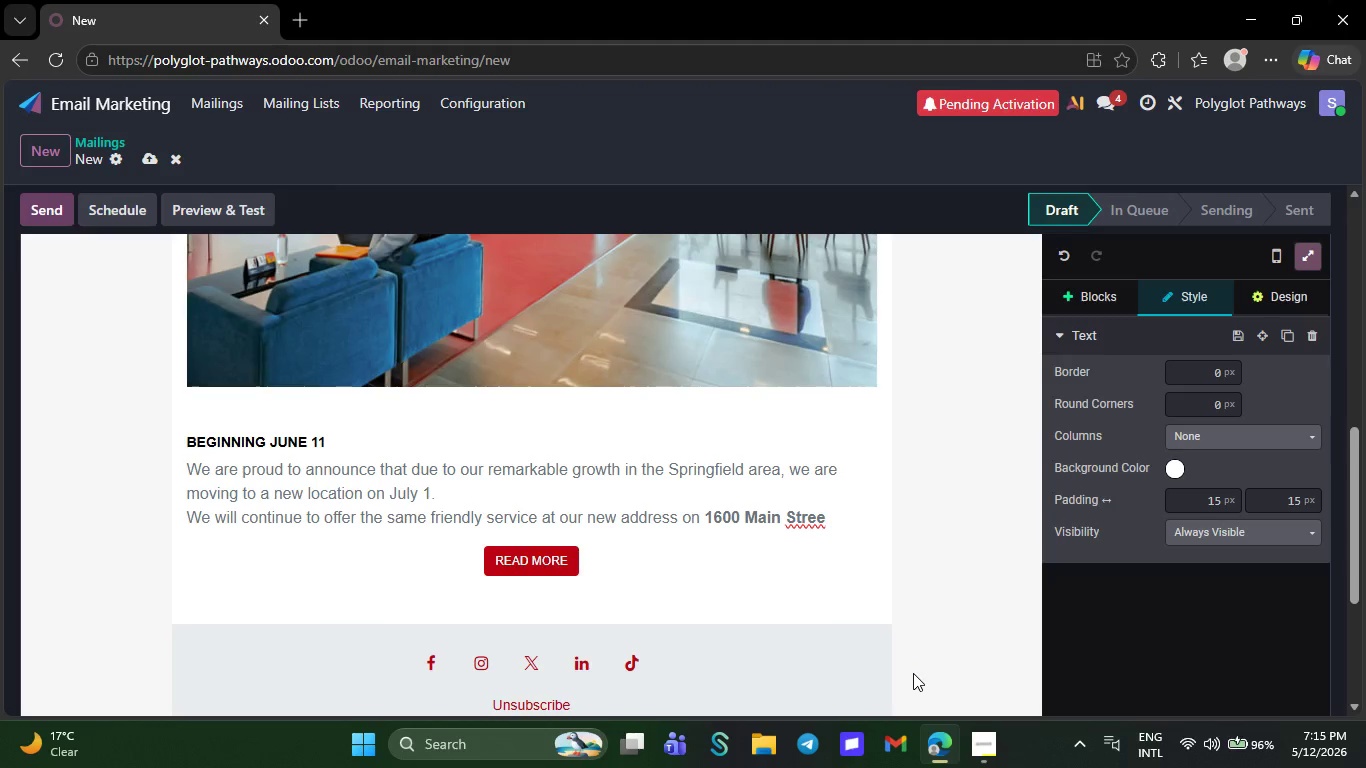 
key(Backspace)
 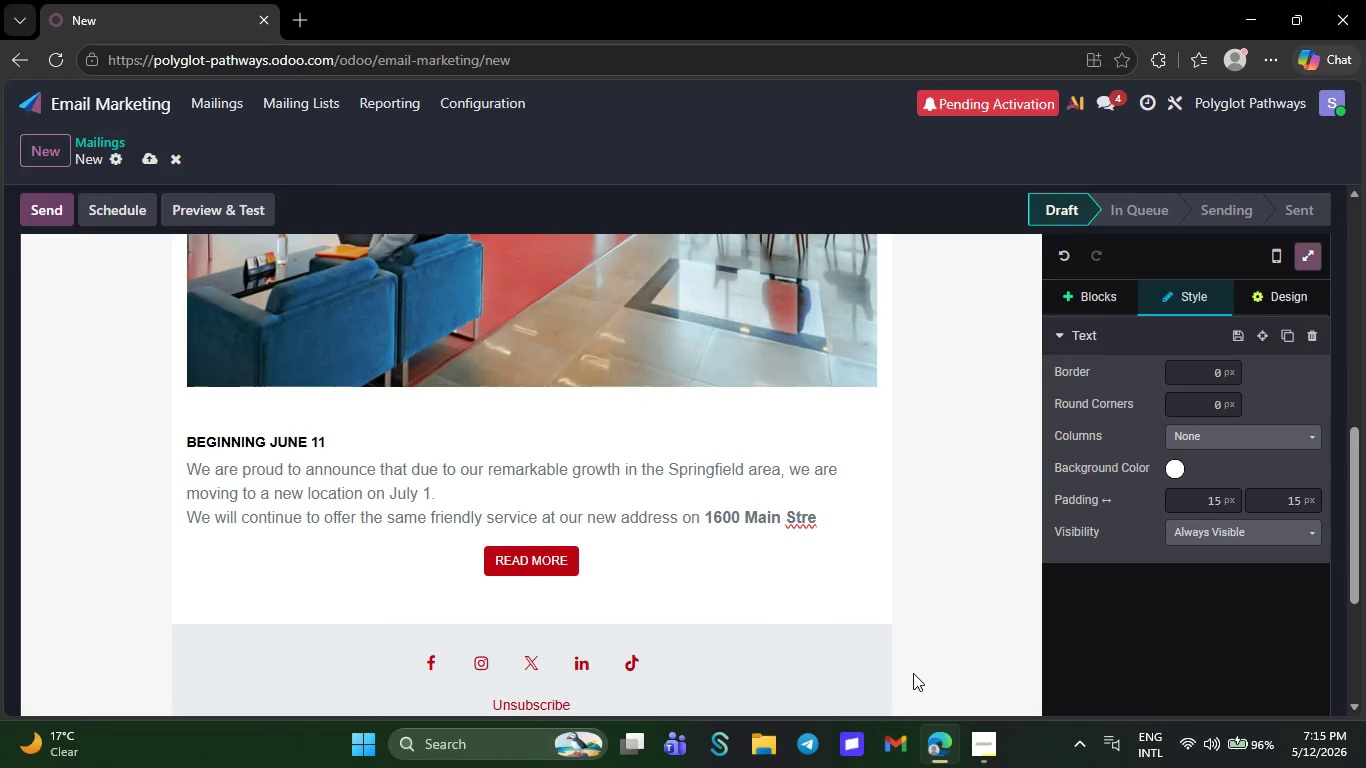 
key(Backspace)
 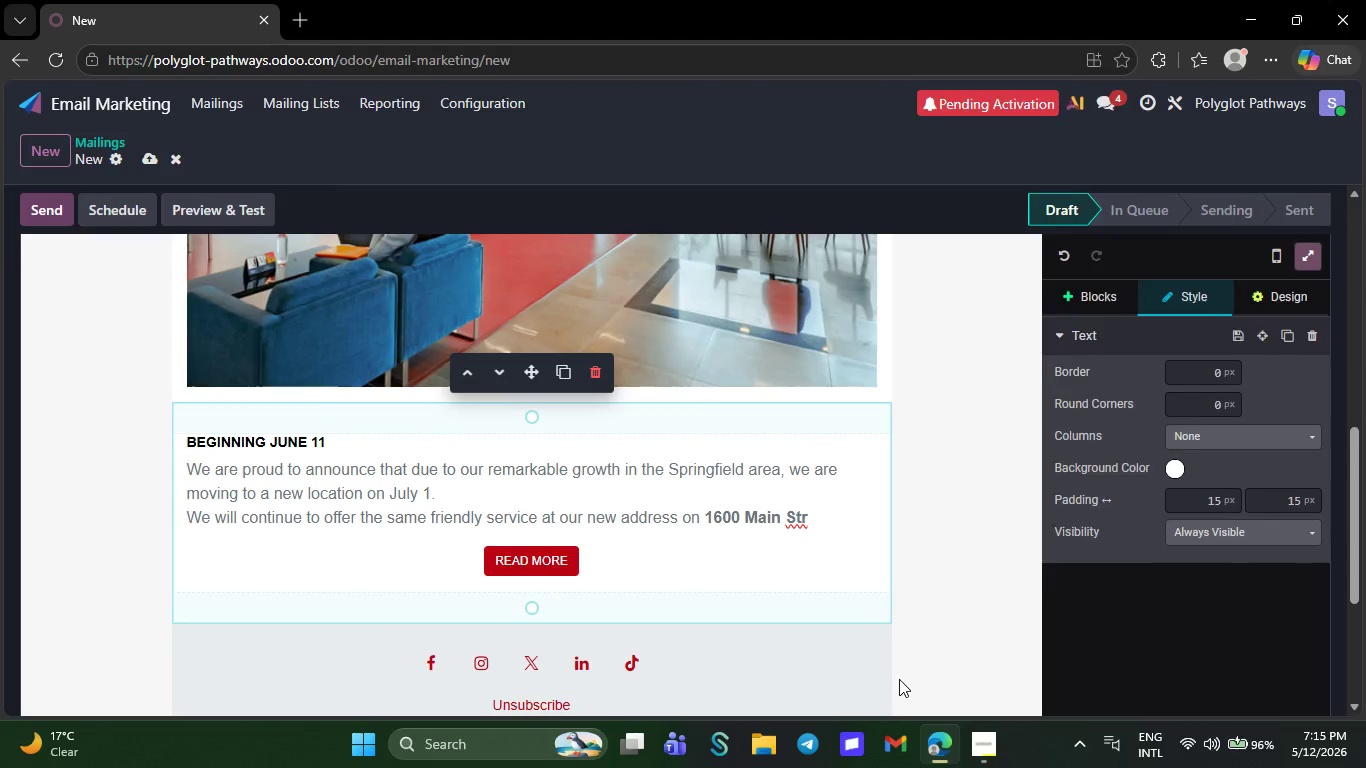 
right_click([899, 679])
 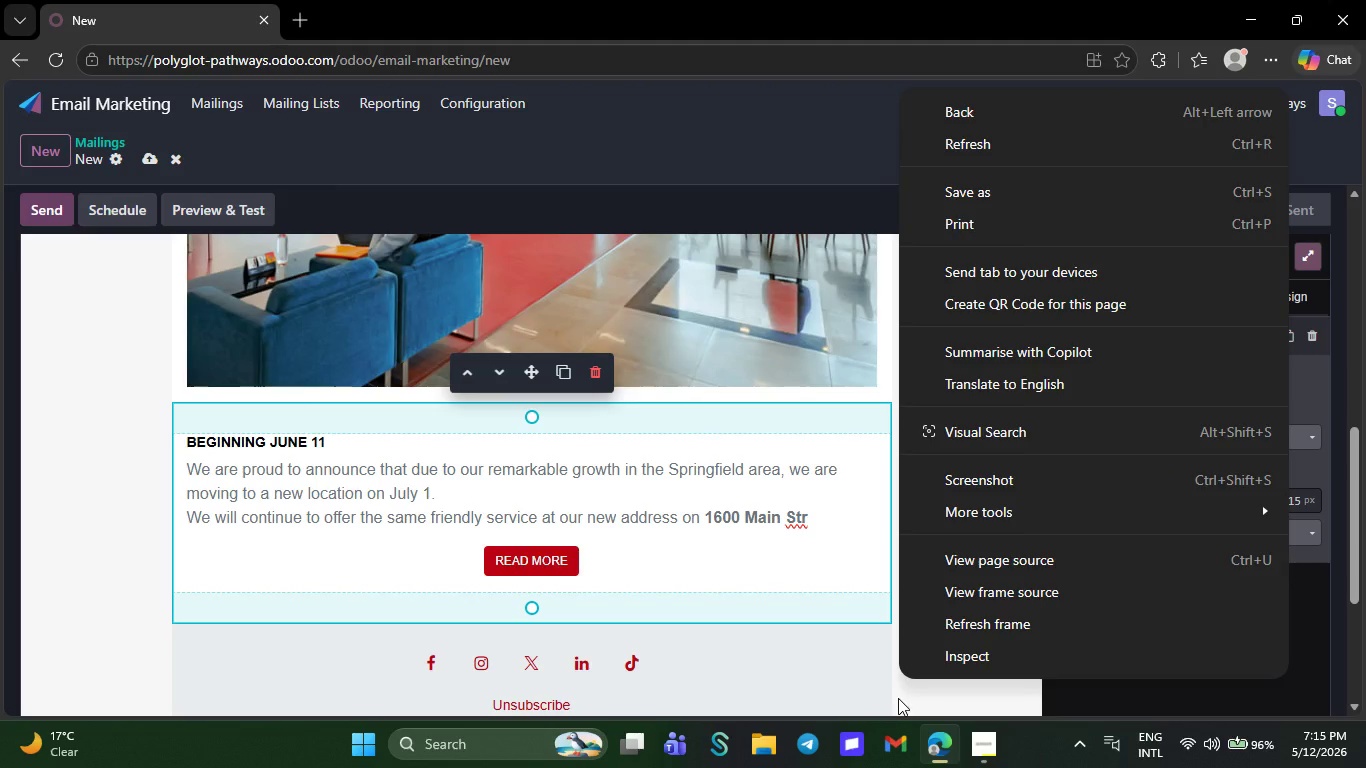 
wait(5.12)
 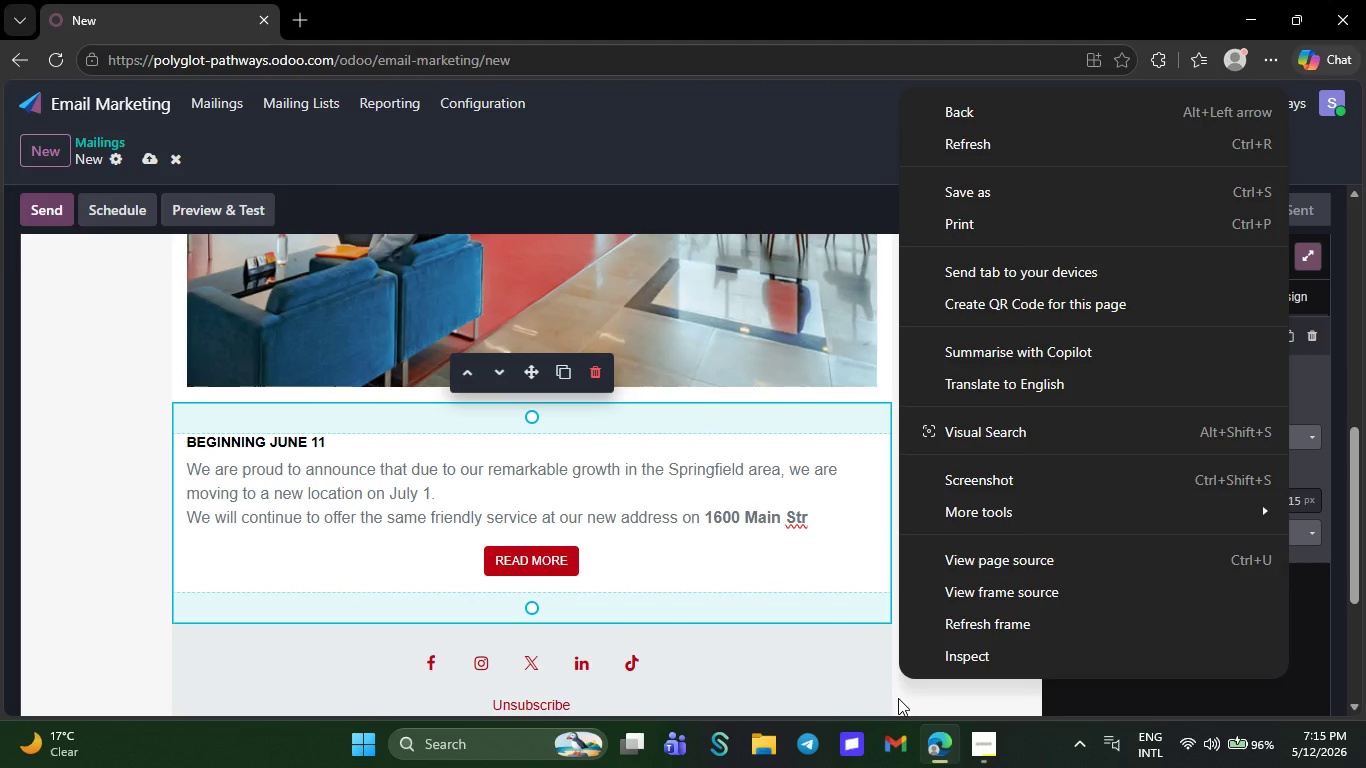 
key(Backspace)
 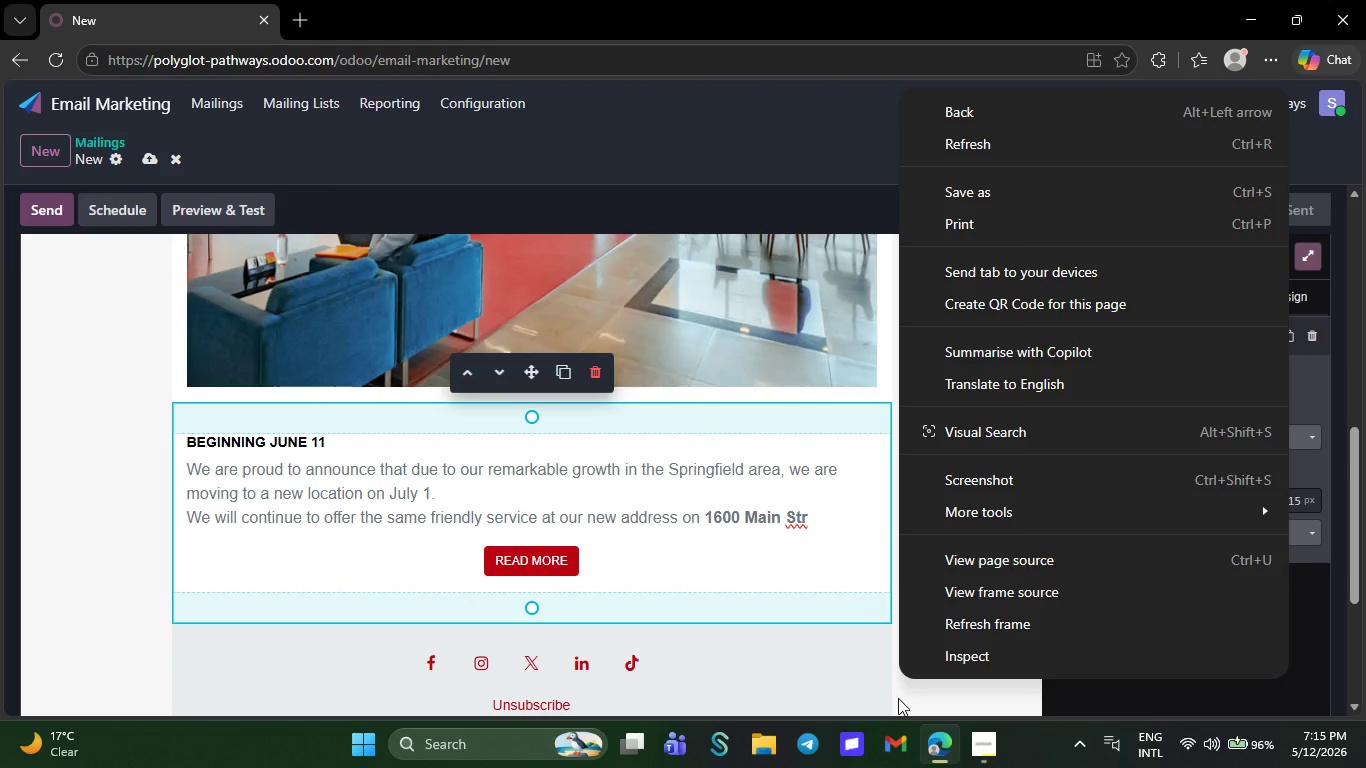 
key(Backspace)
 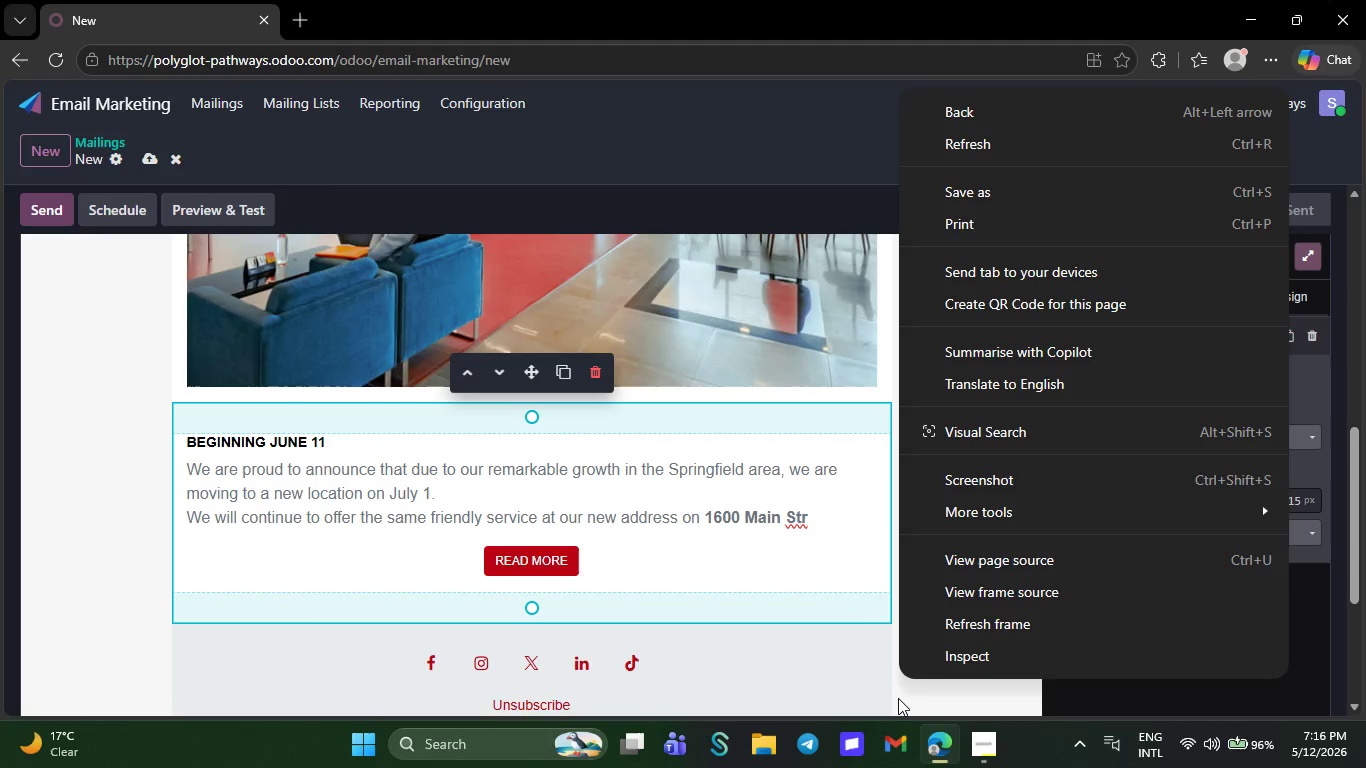 
key(Backspace)
 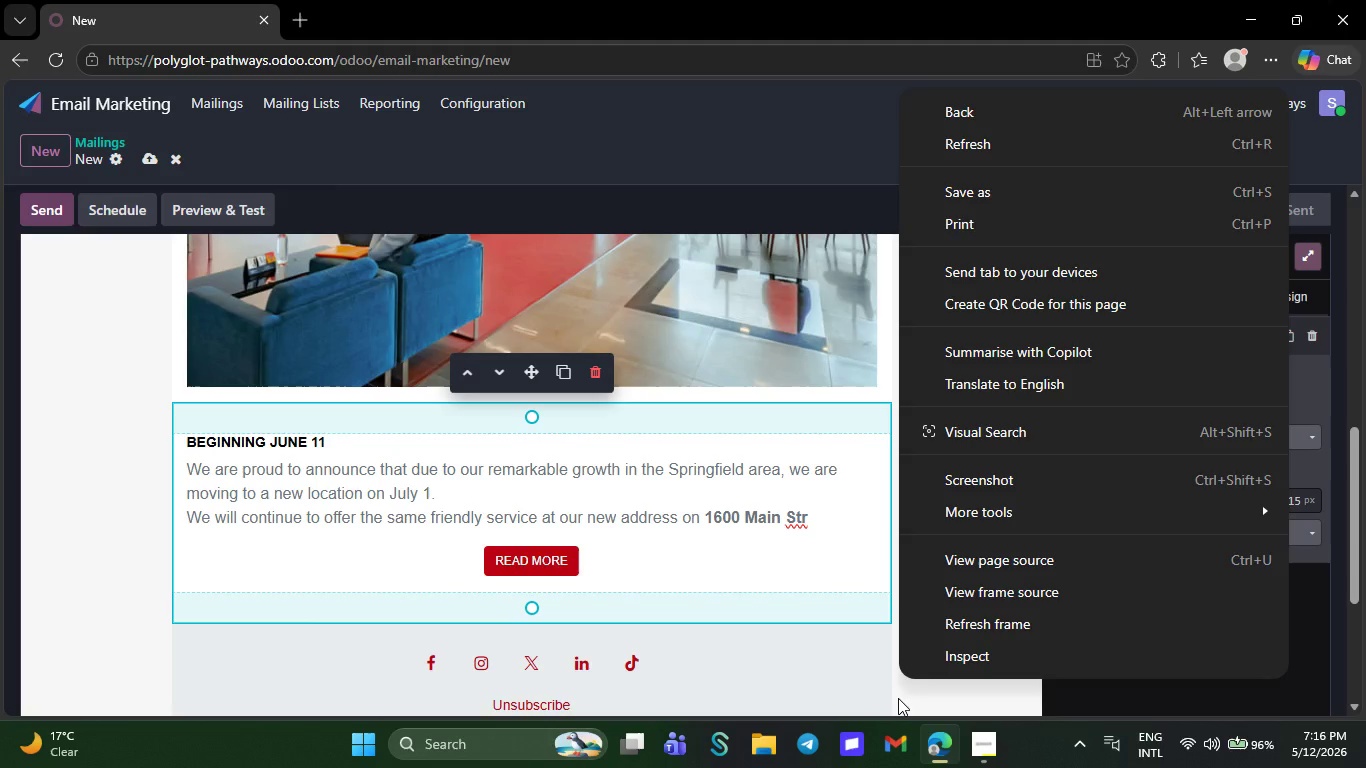 
wait(12.45)
 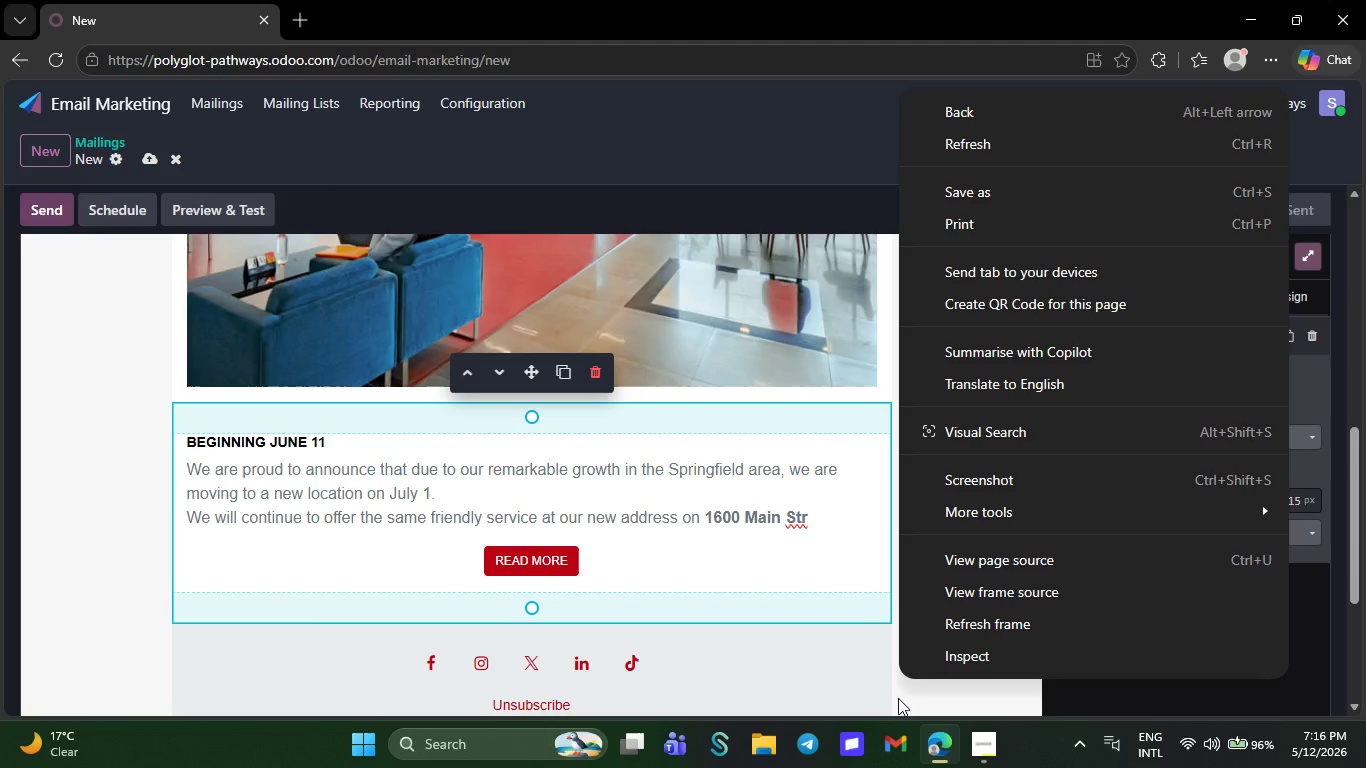 
key(Backspace)
 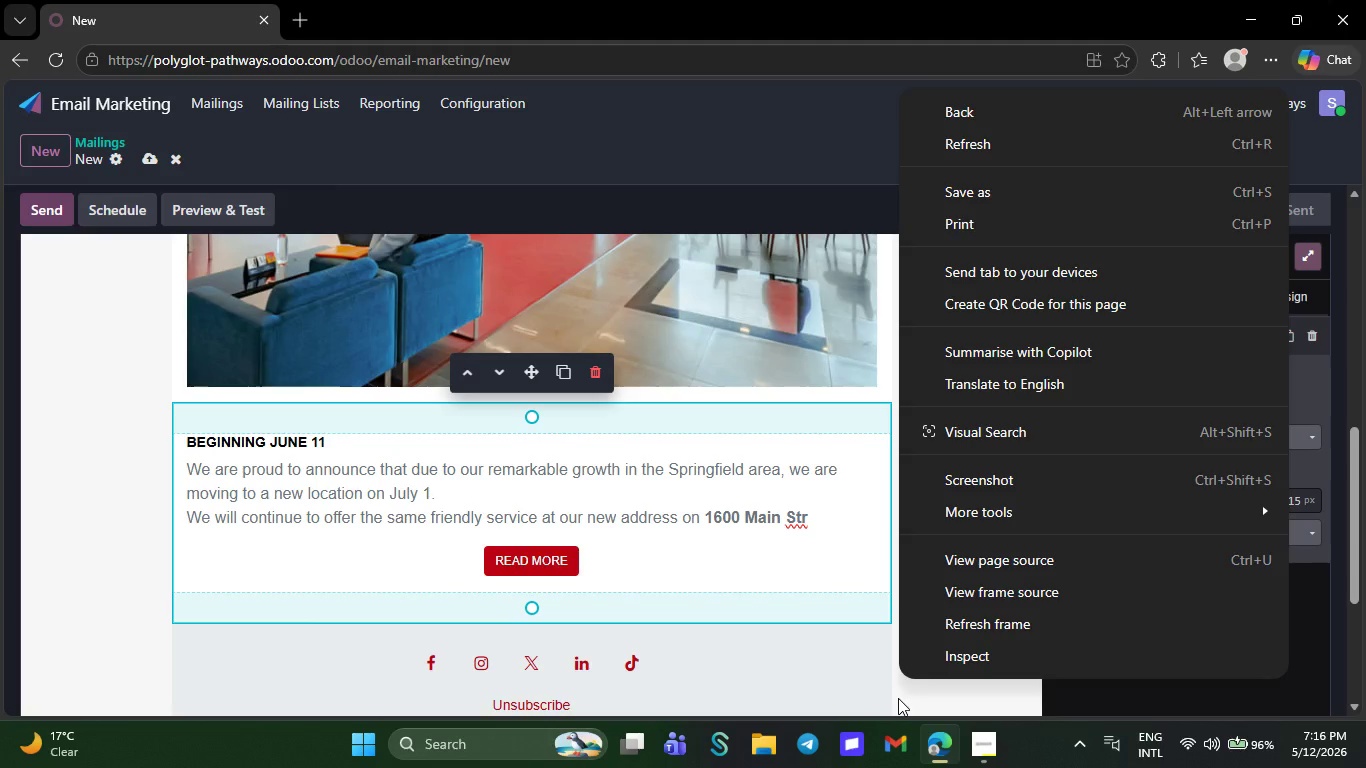 
key(Backspace)
 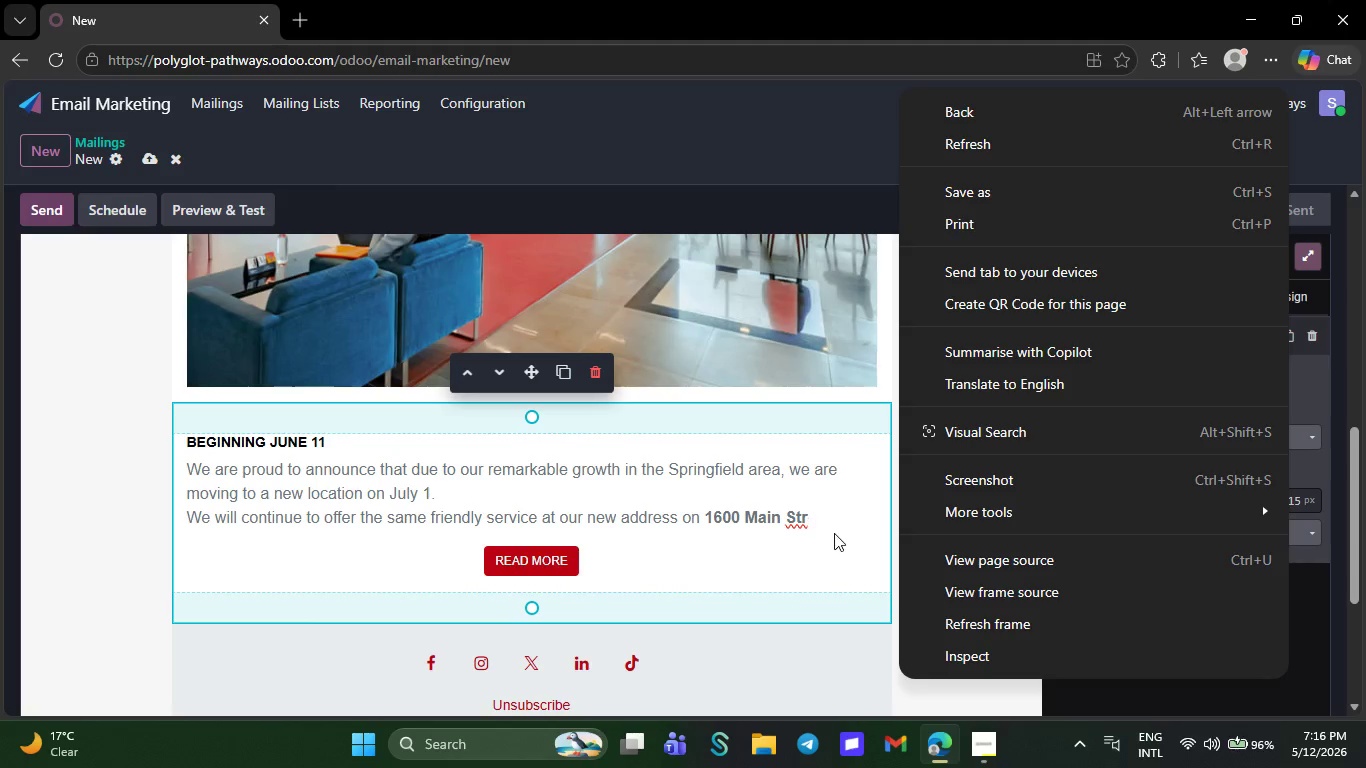 
left_click([834, 533])
 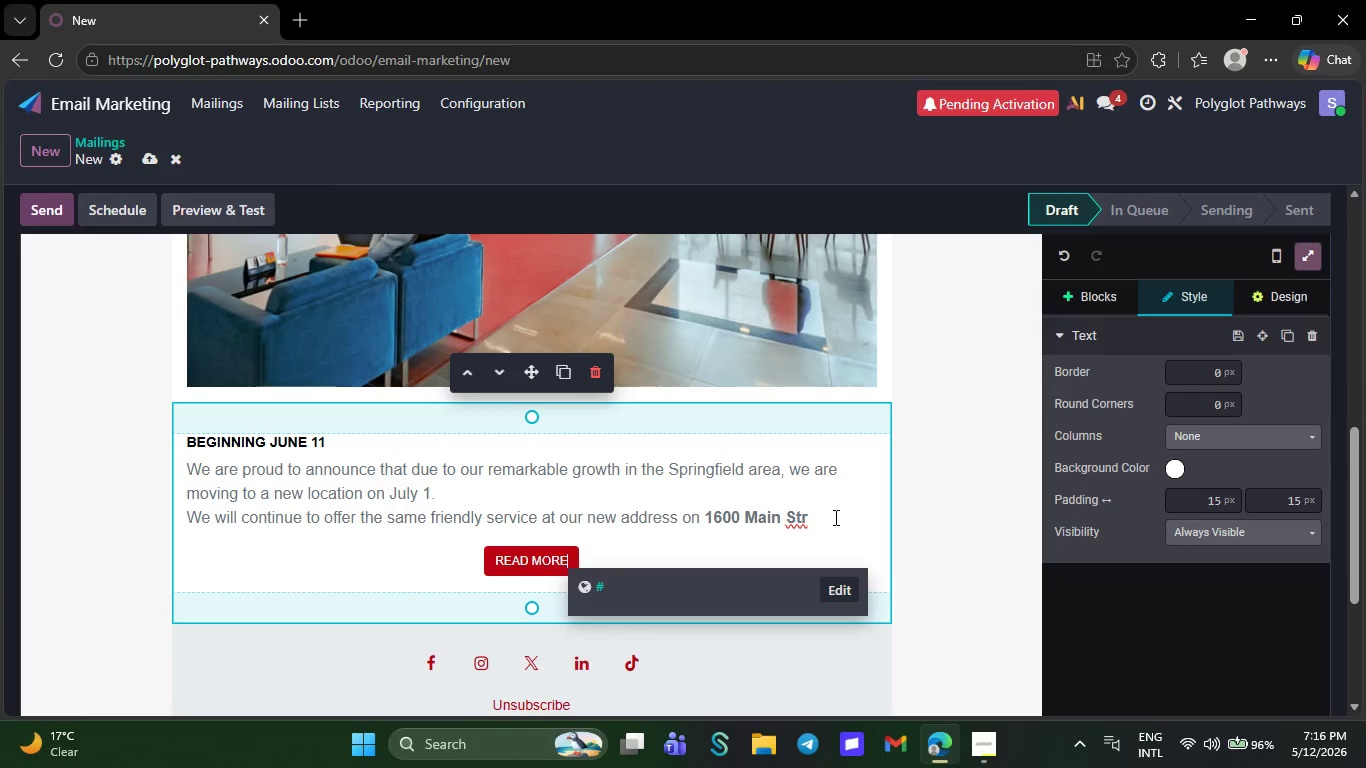 
left_click([834, 517])
 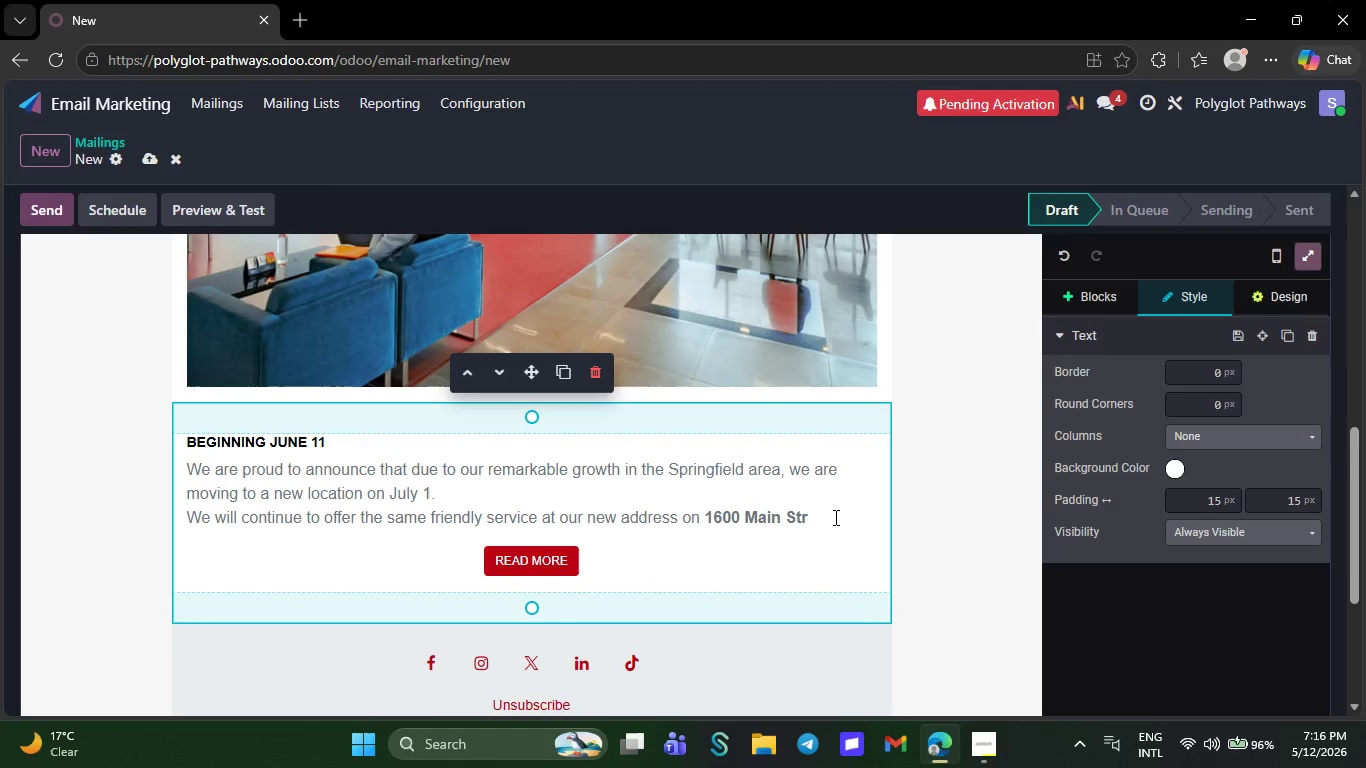 
key(Backspace)
 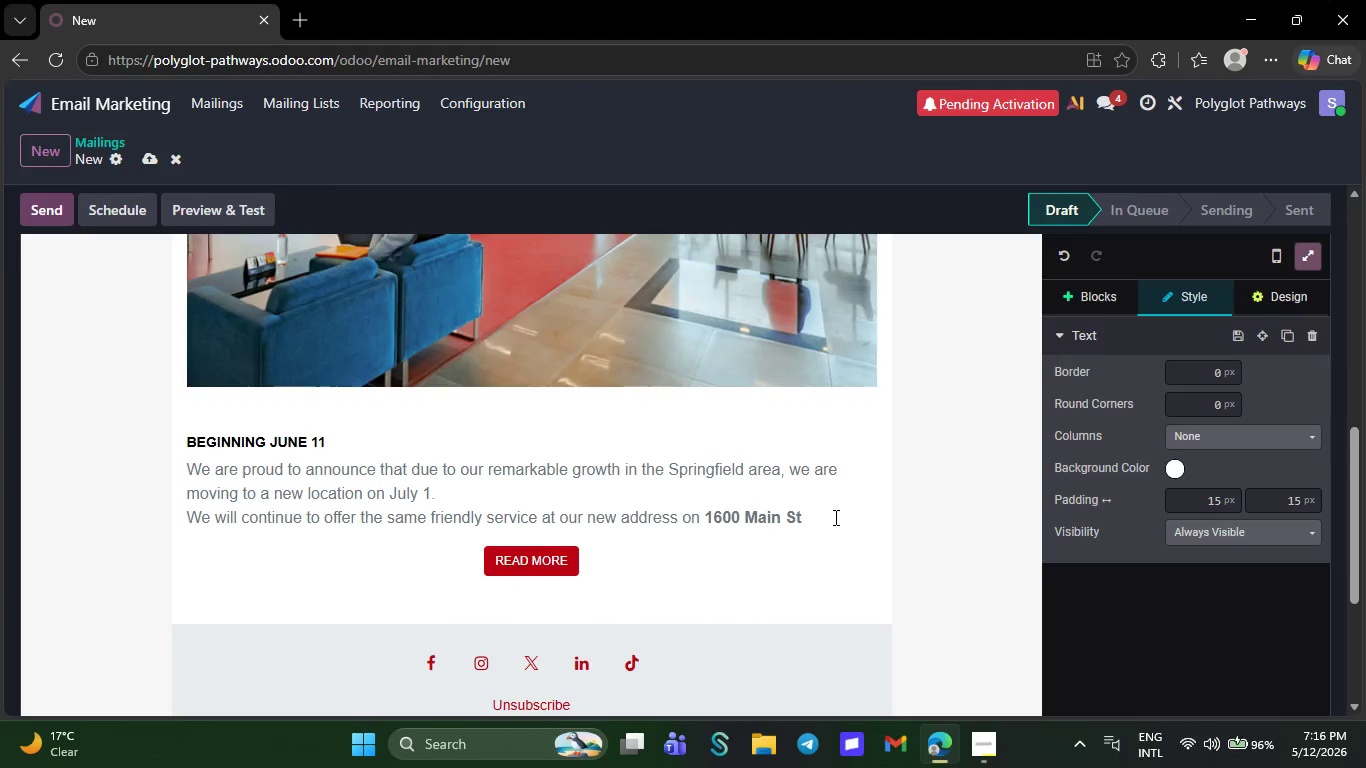 
wait(6.25)
 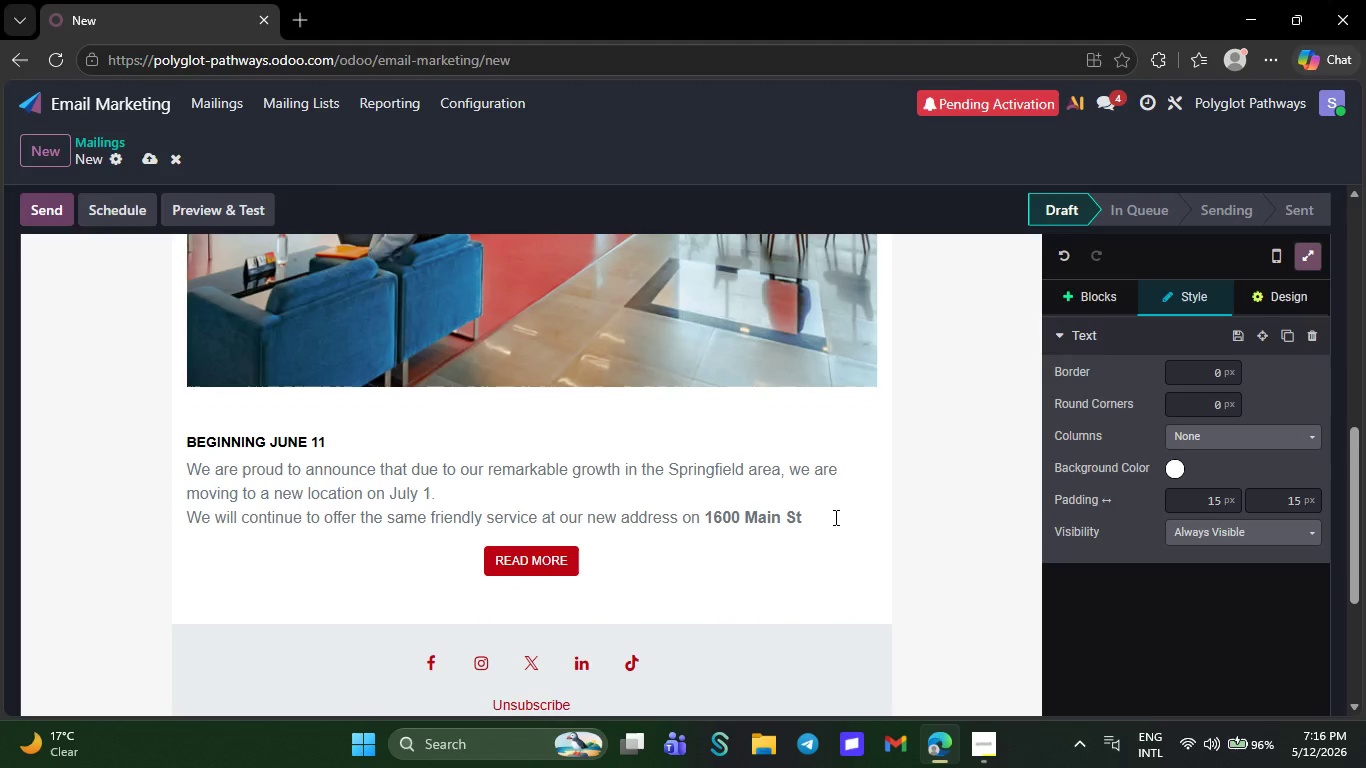 
key(Backspace)
 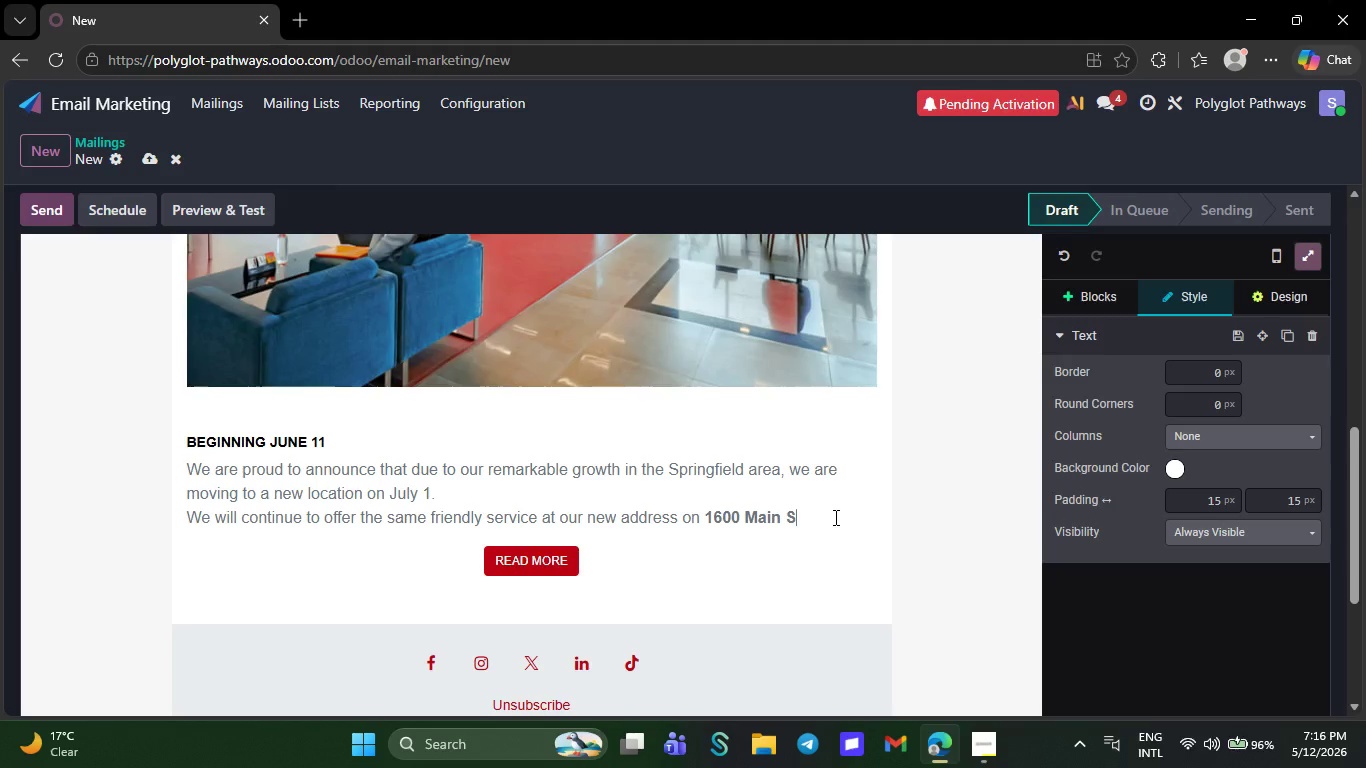 
key(Backspace)
 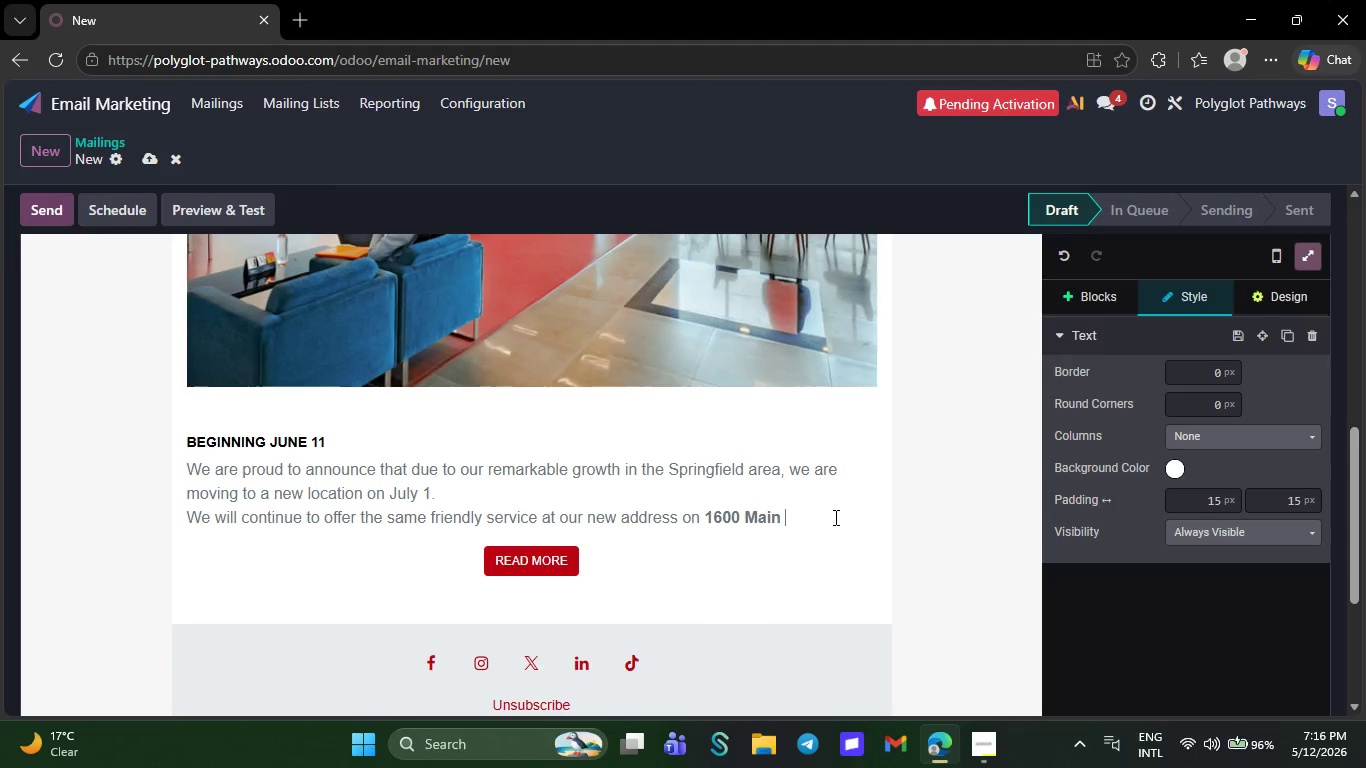 
key(Backspace)
 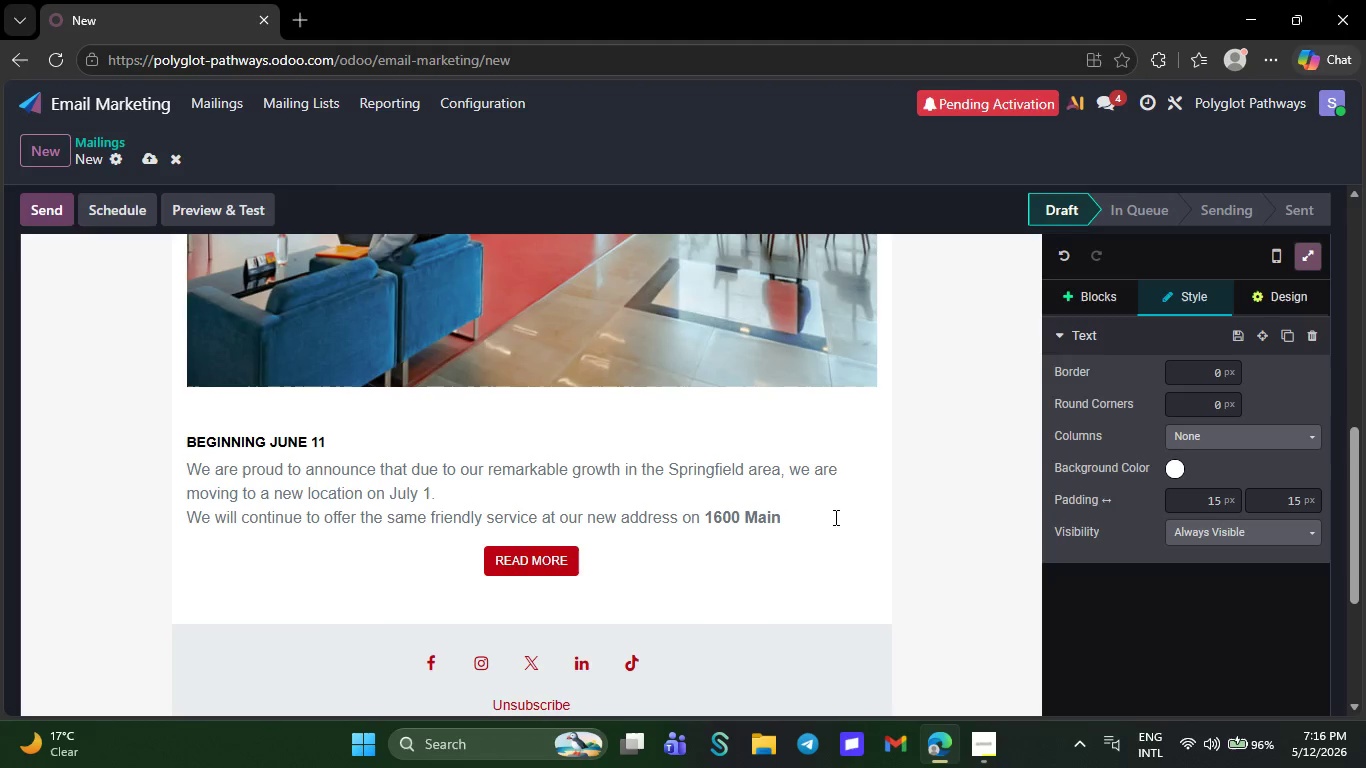 
key(Backspace)
 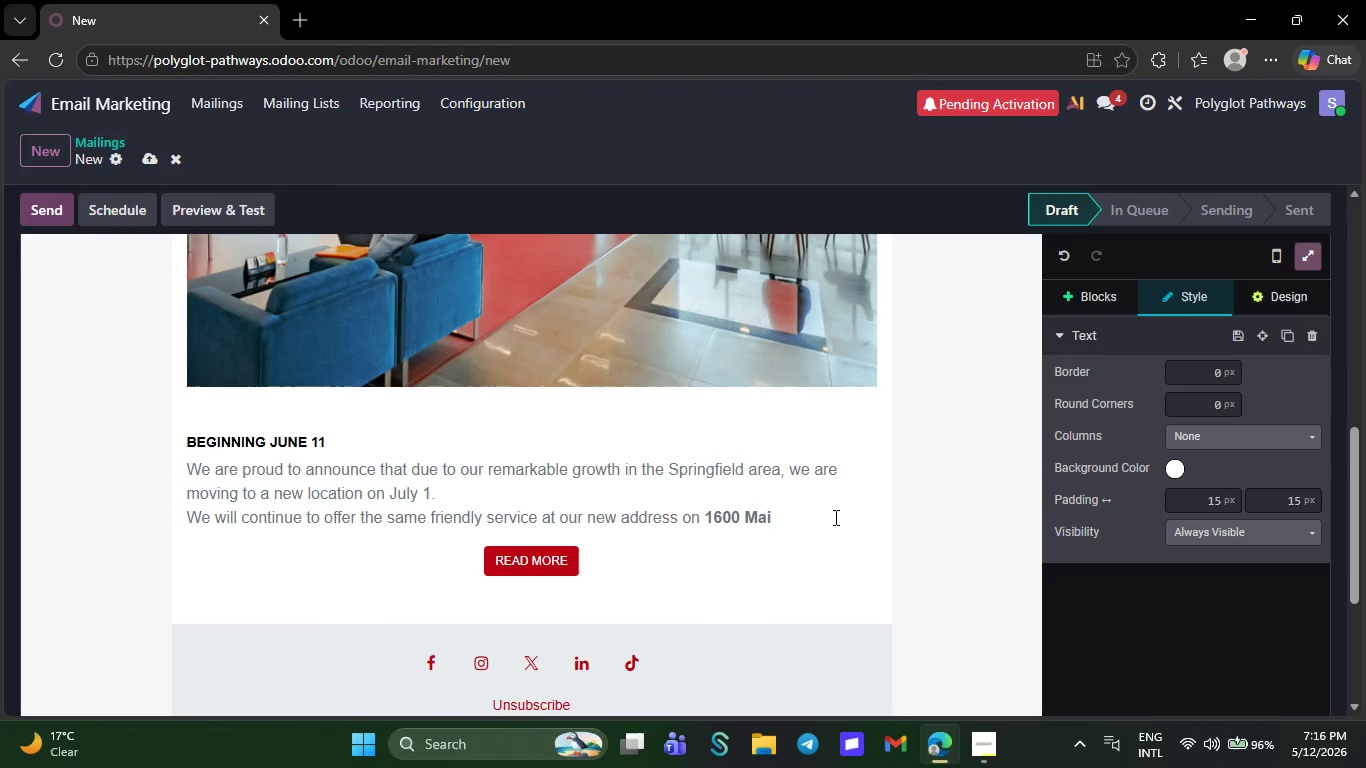 
key(Backspace)
 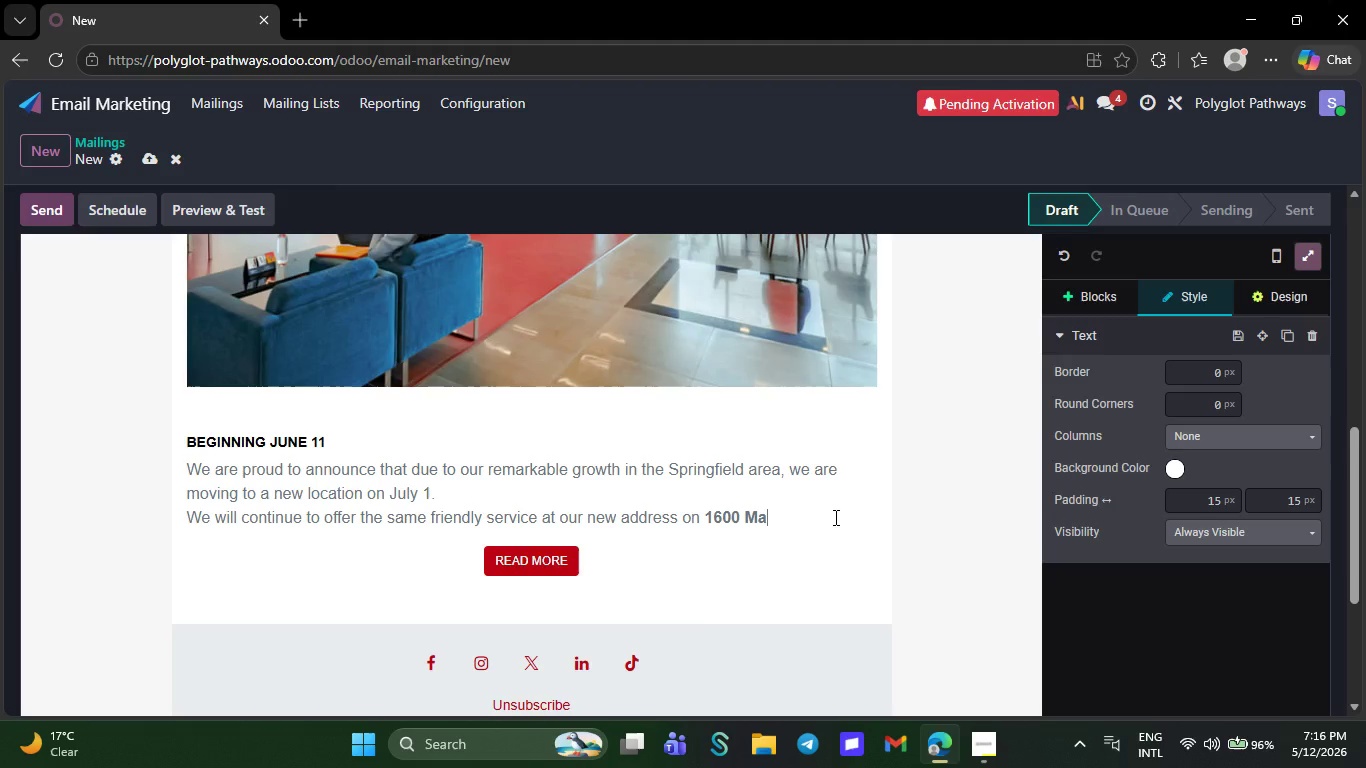 
key(Backspace)
 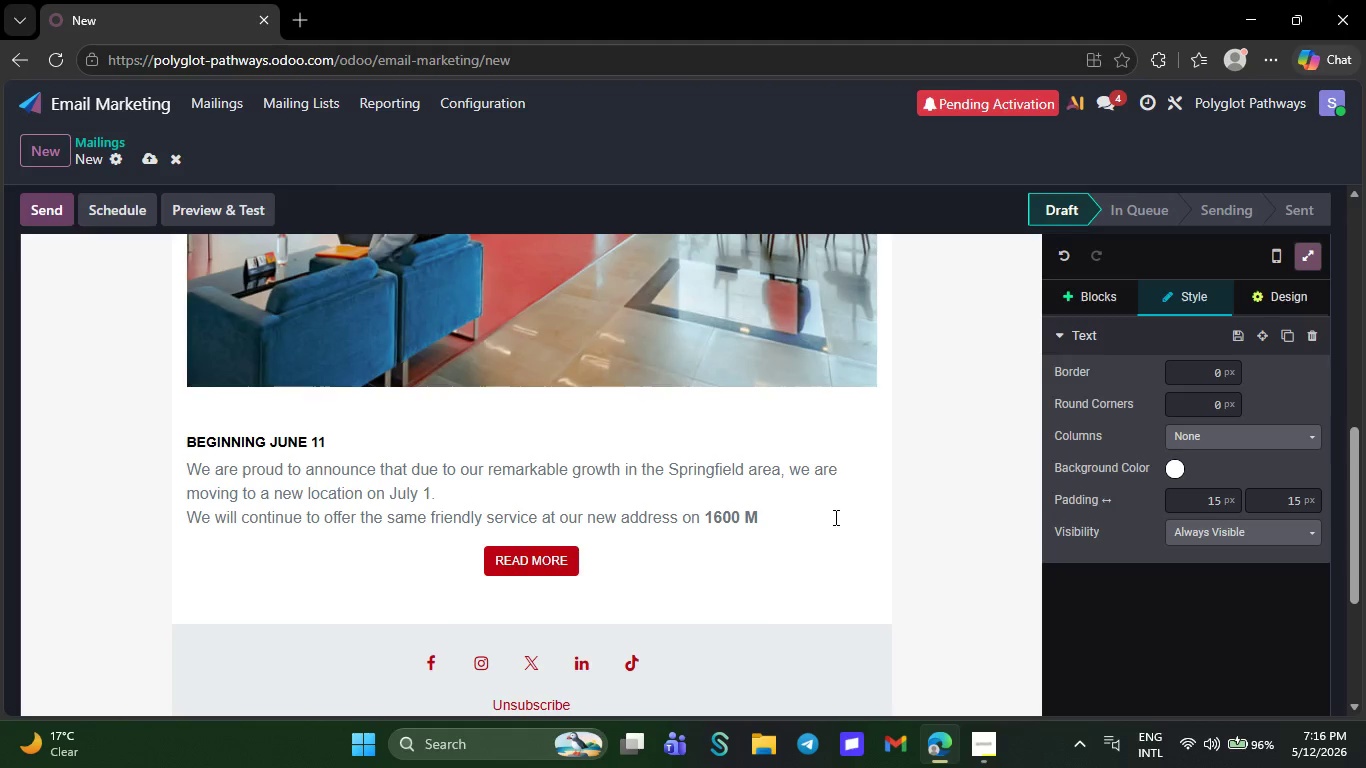 
key(Backspace)
 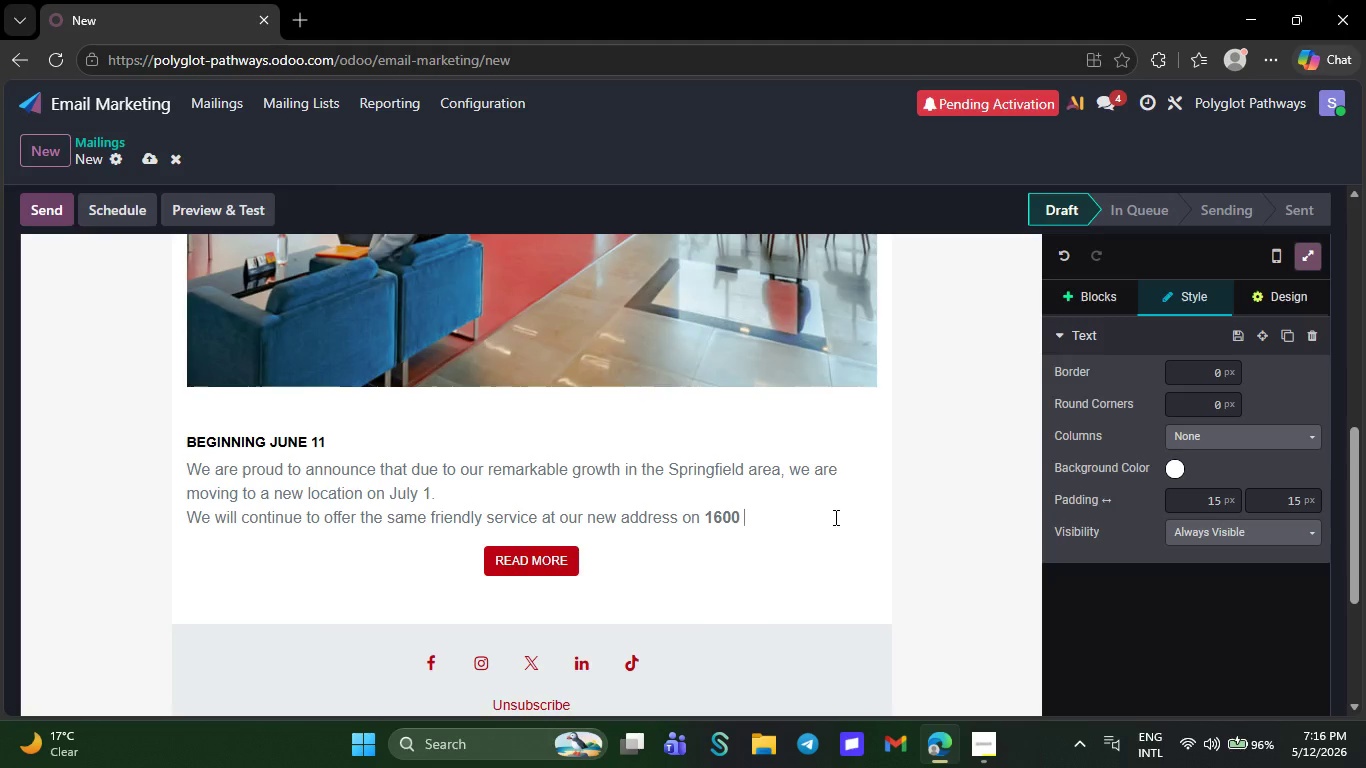 
key(Backspace)
 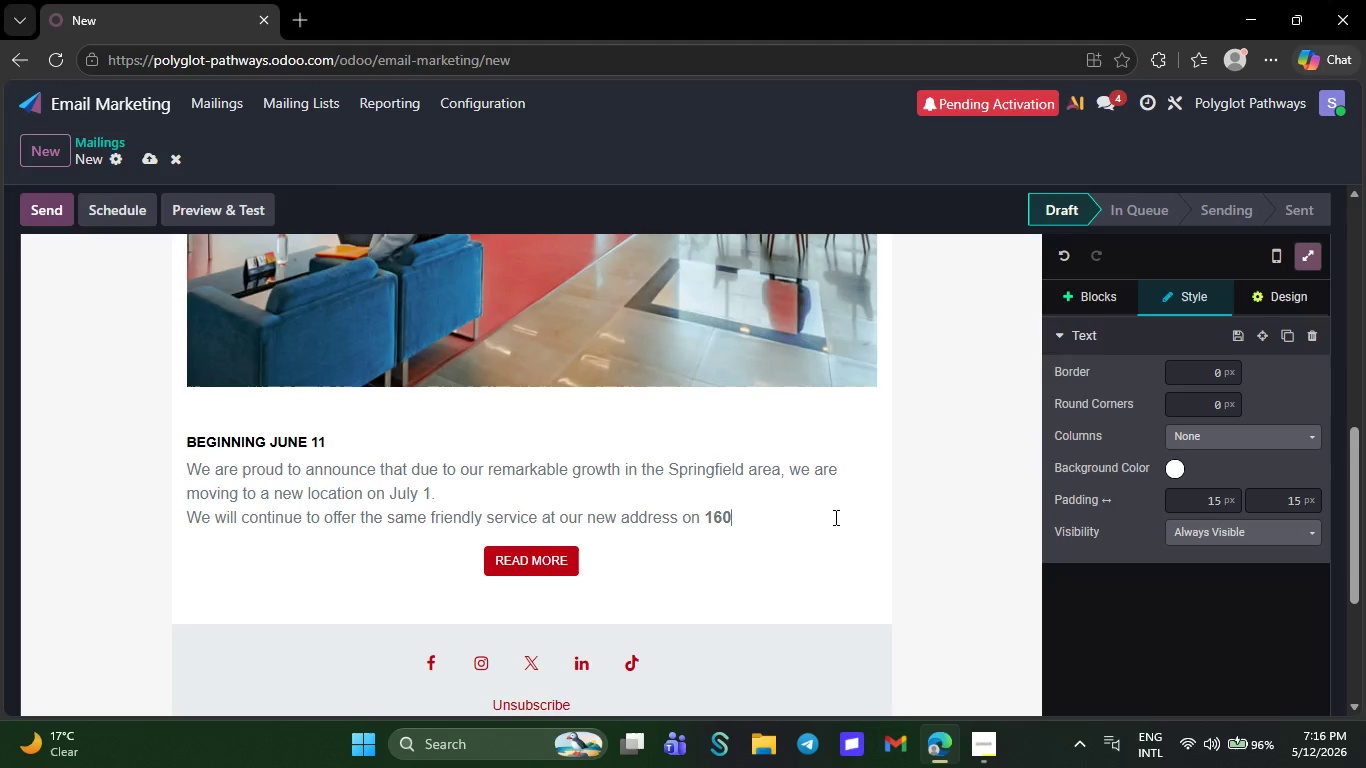 
key(Backspace)
 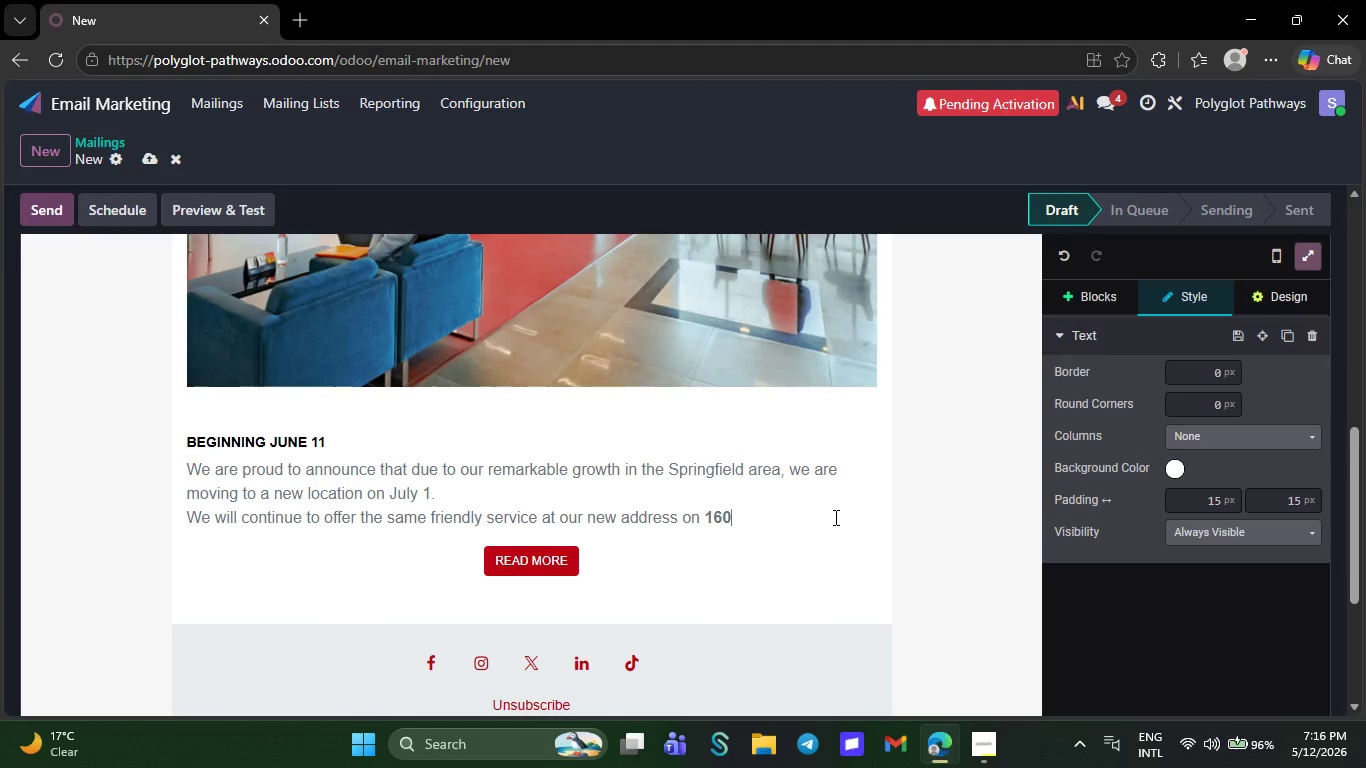 
key(Backspace)
 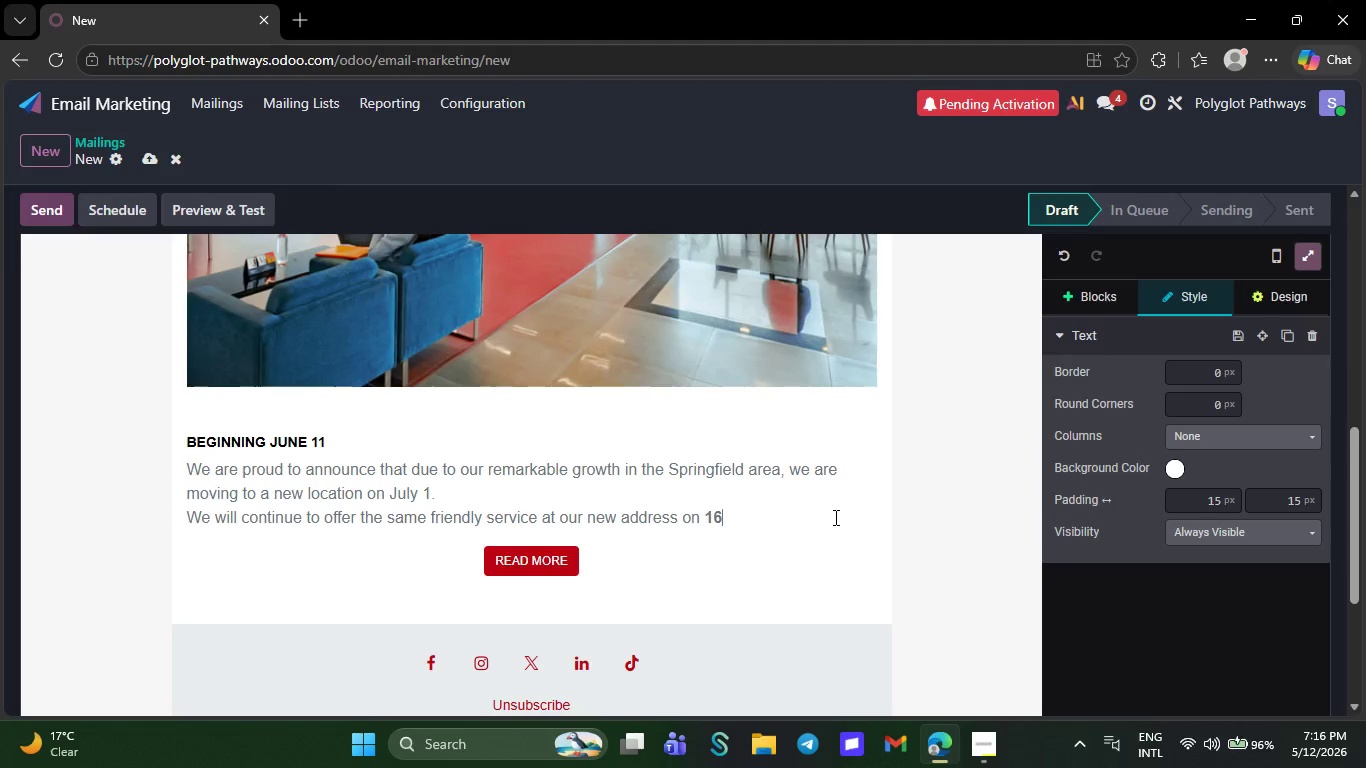 
key(Backspace)
 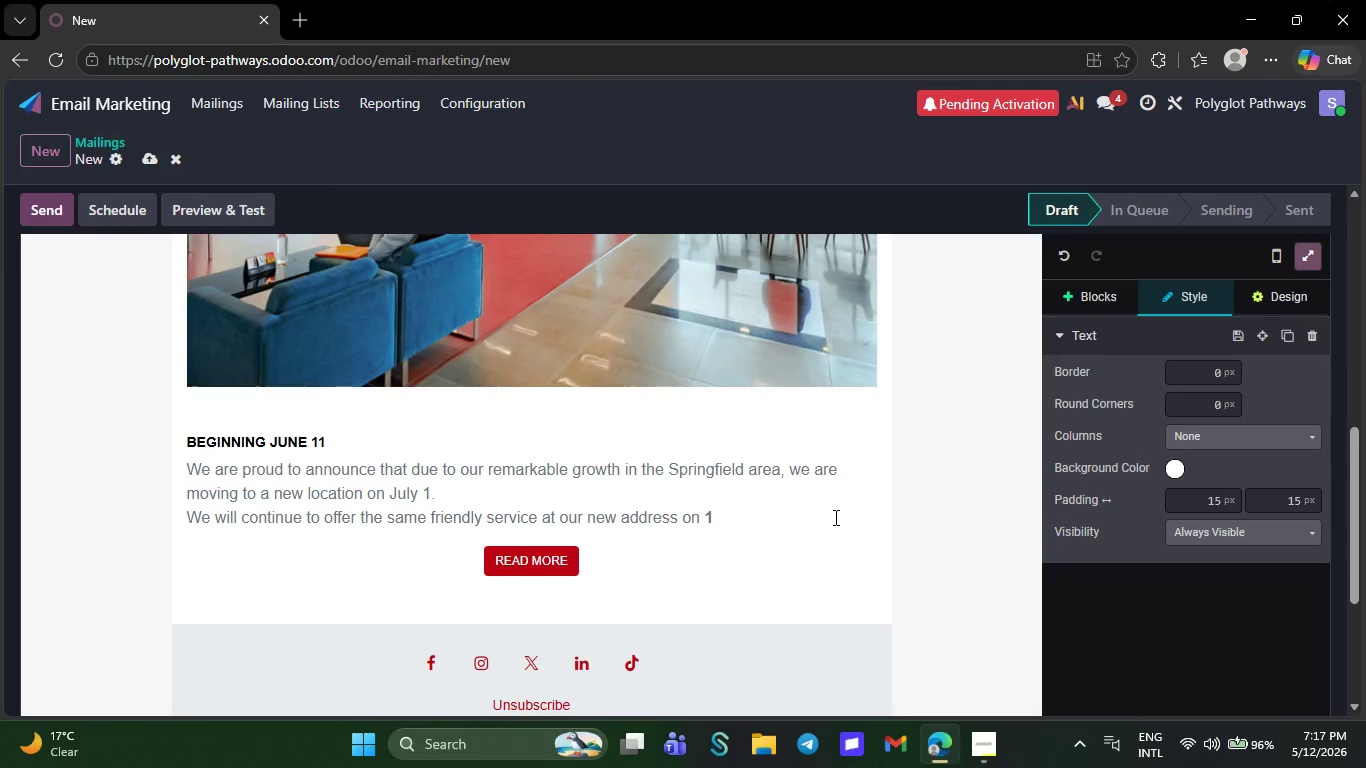 
key(Backspace)
 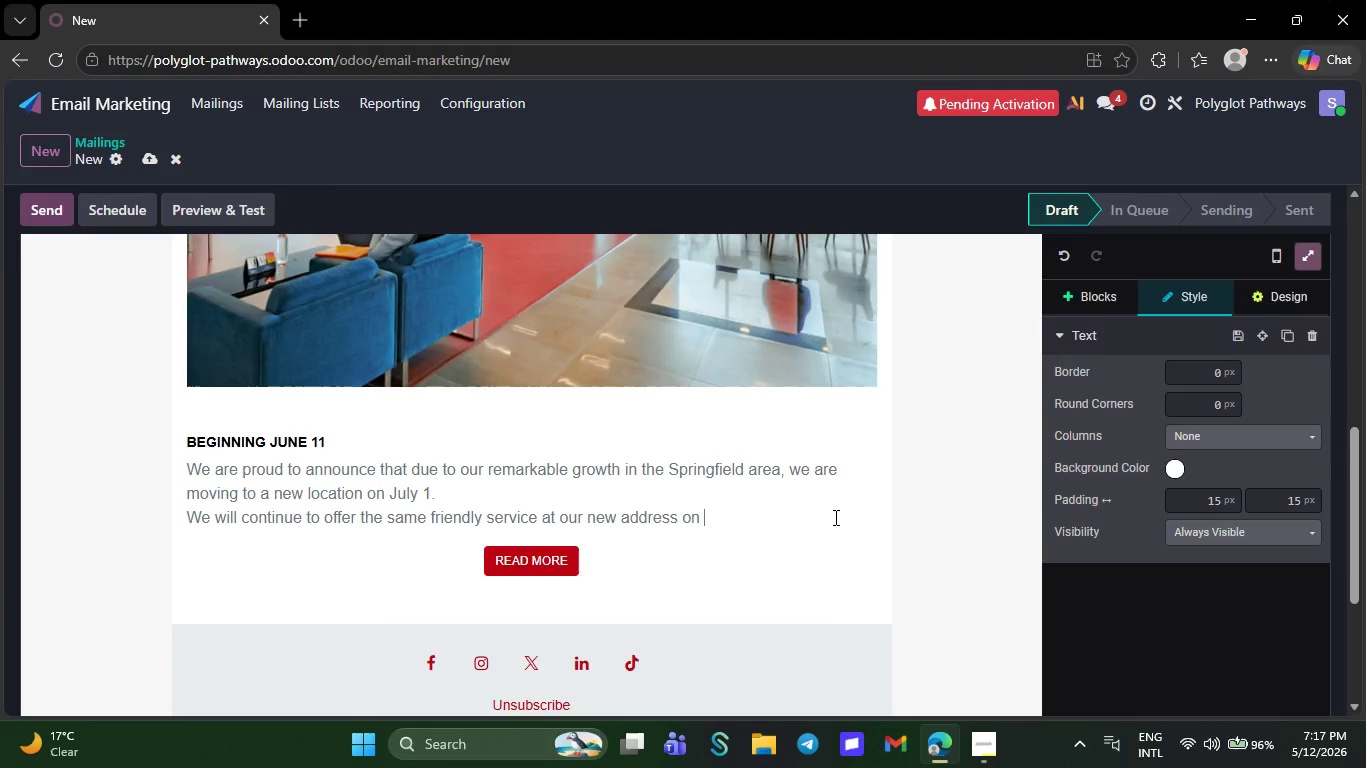 
key(Backspace)
 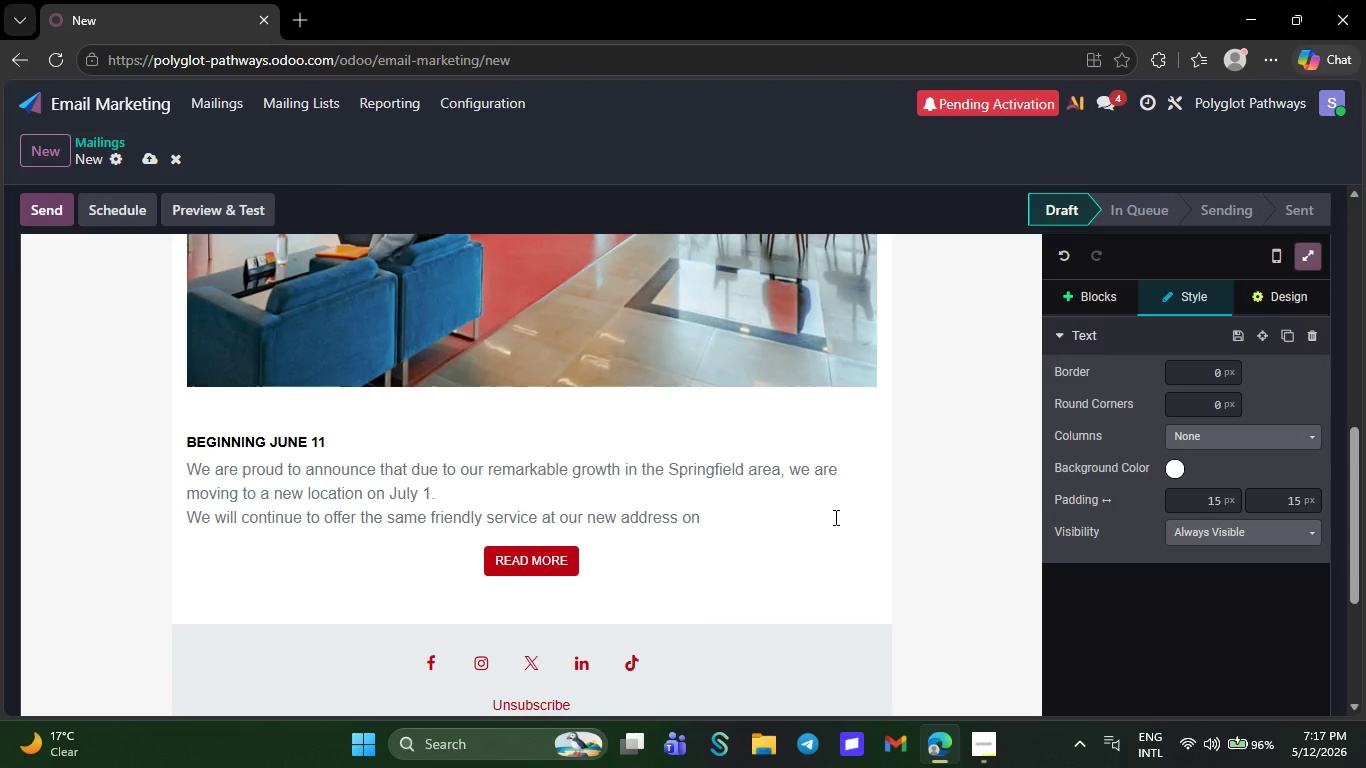 
wait(6.47)
 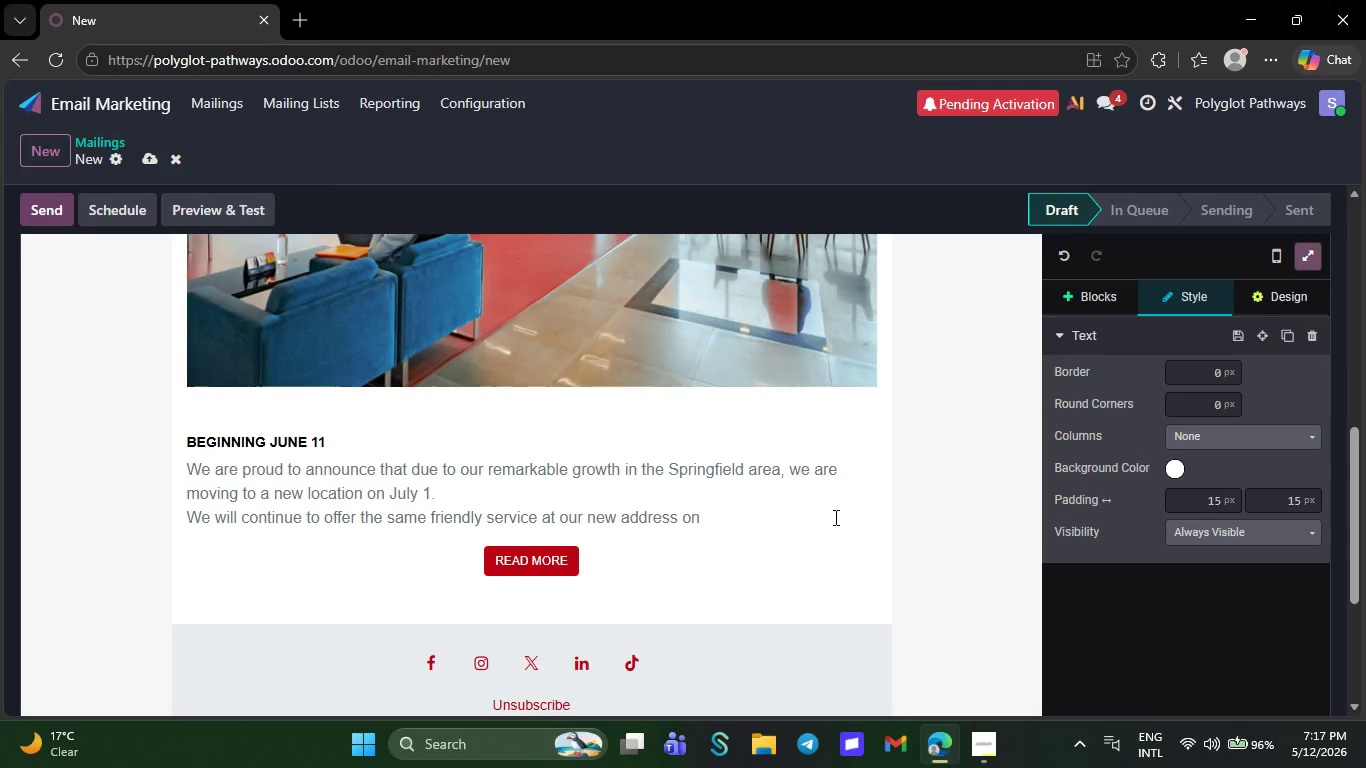 
key(Backspace)
 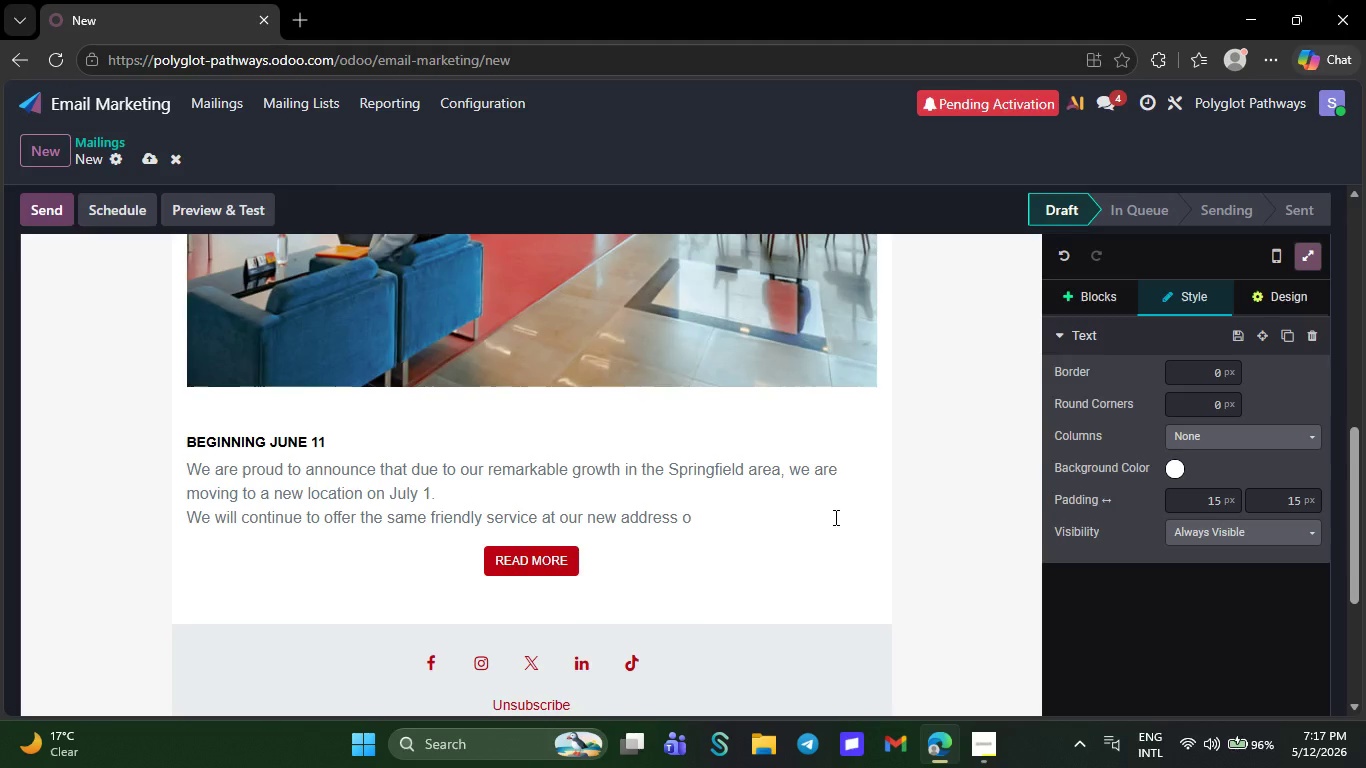 
wait(5.05)
 